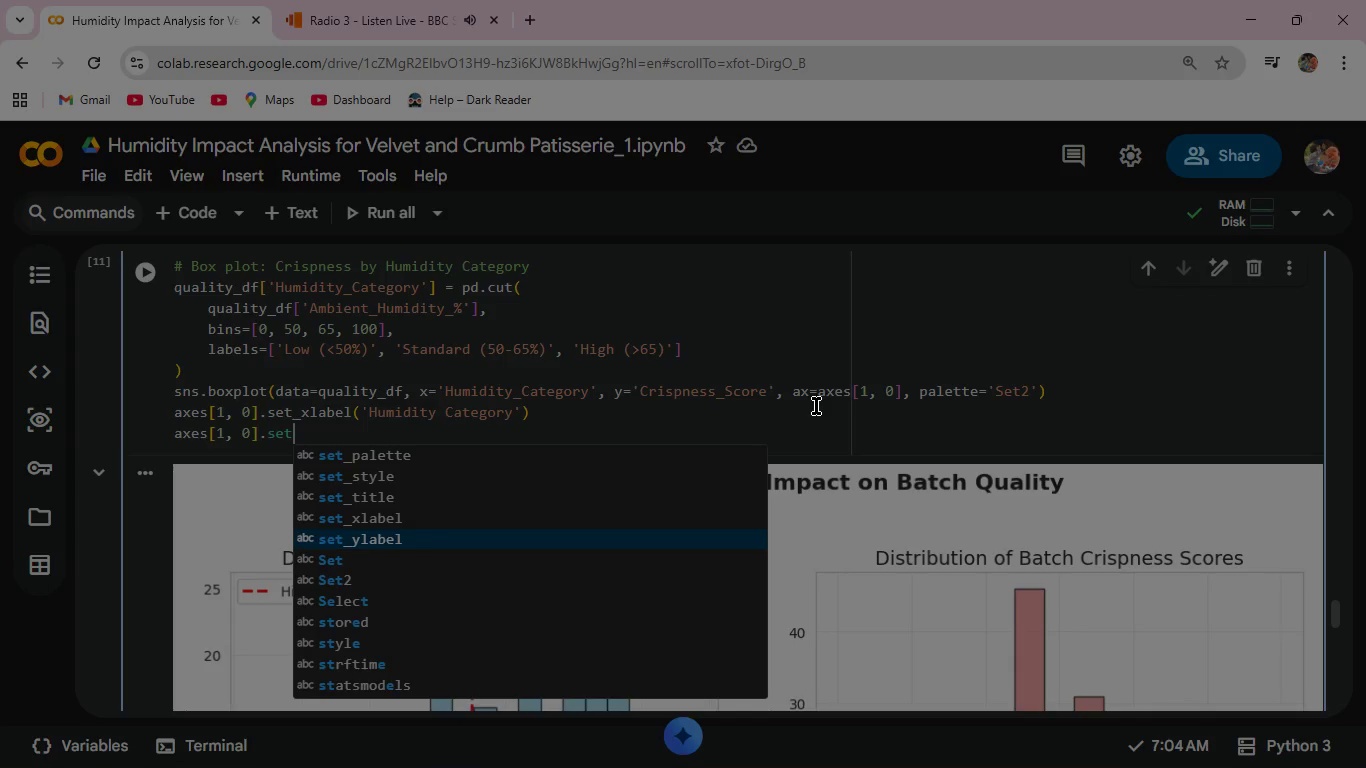 
key(Enter)
 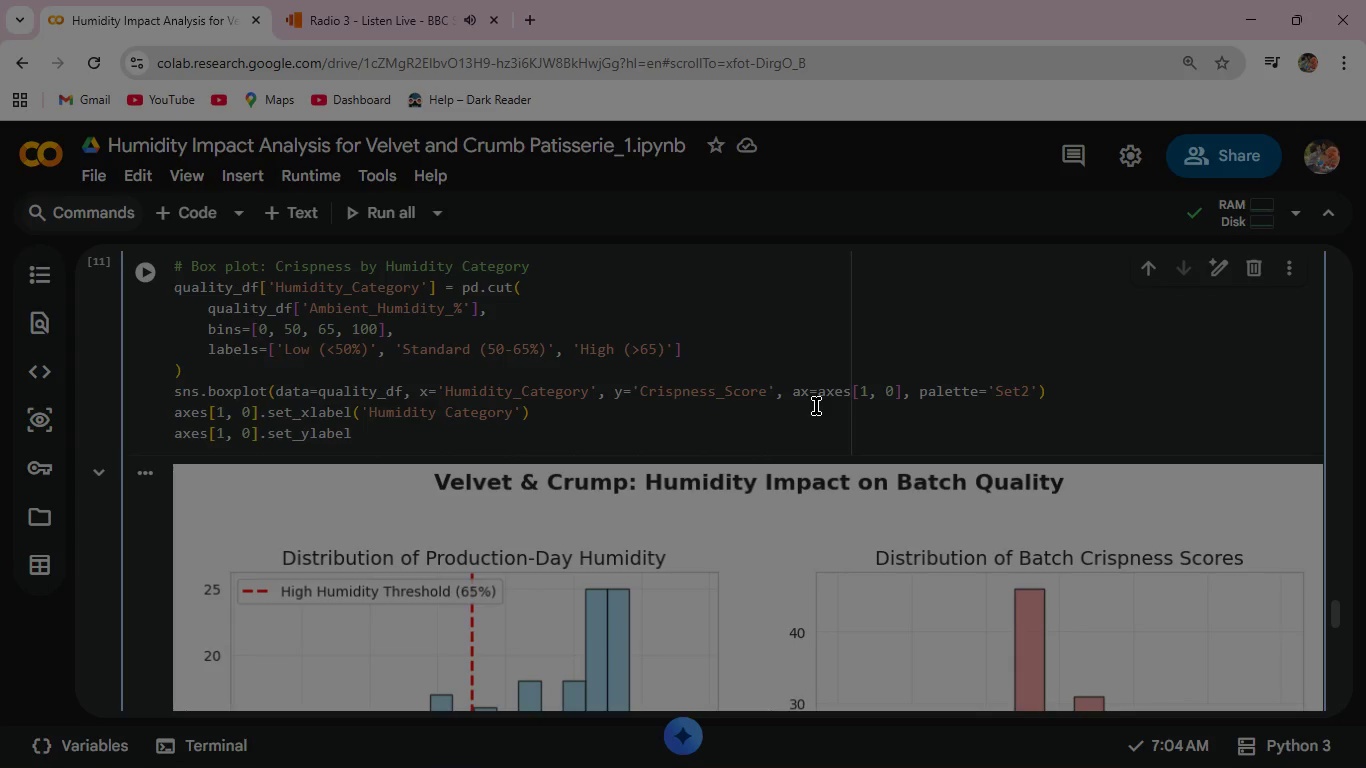 
type(('Crispness Score)
 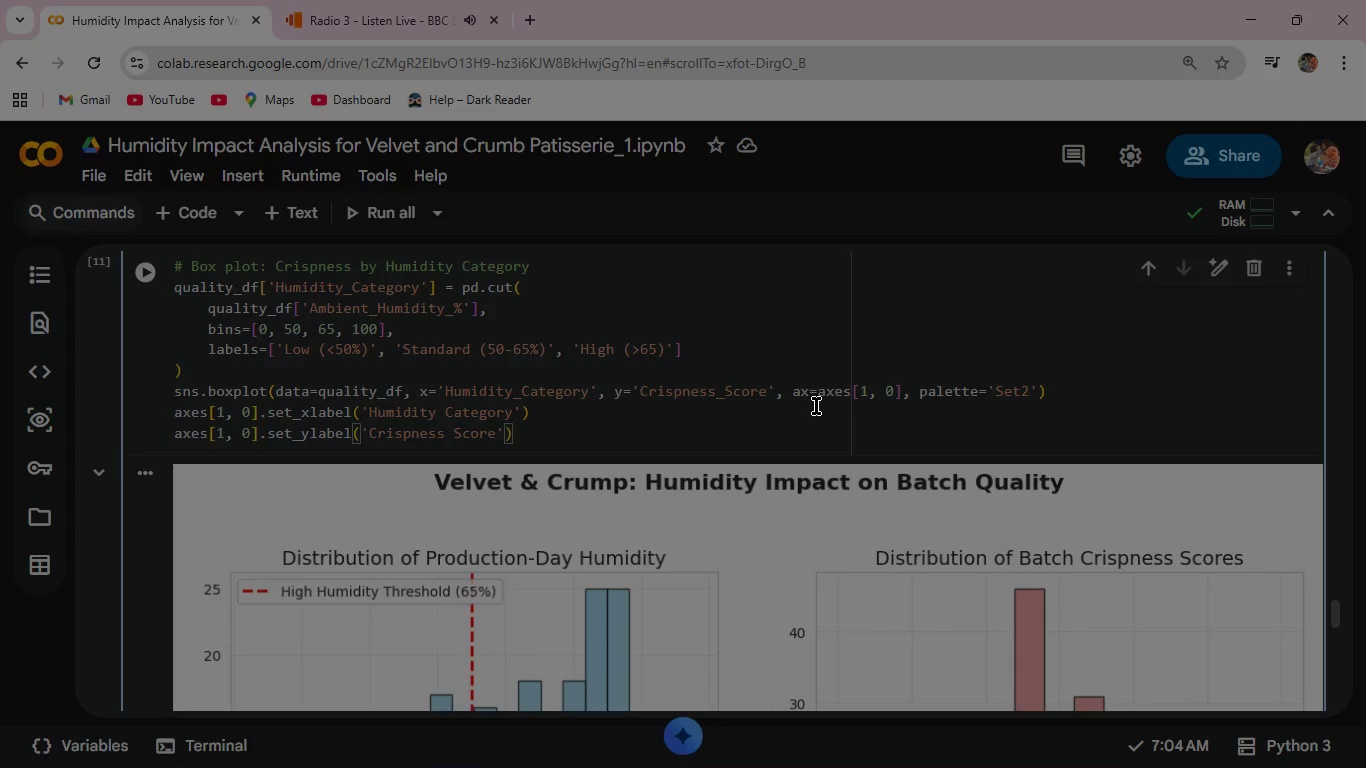 
key(ArrowRight)
 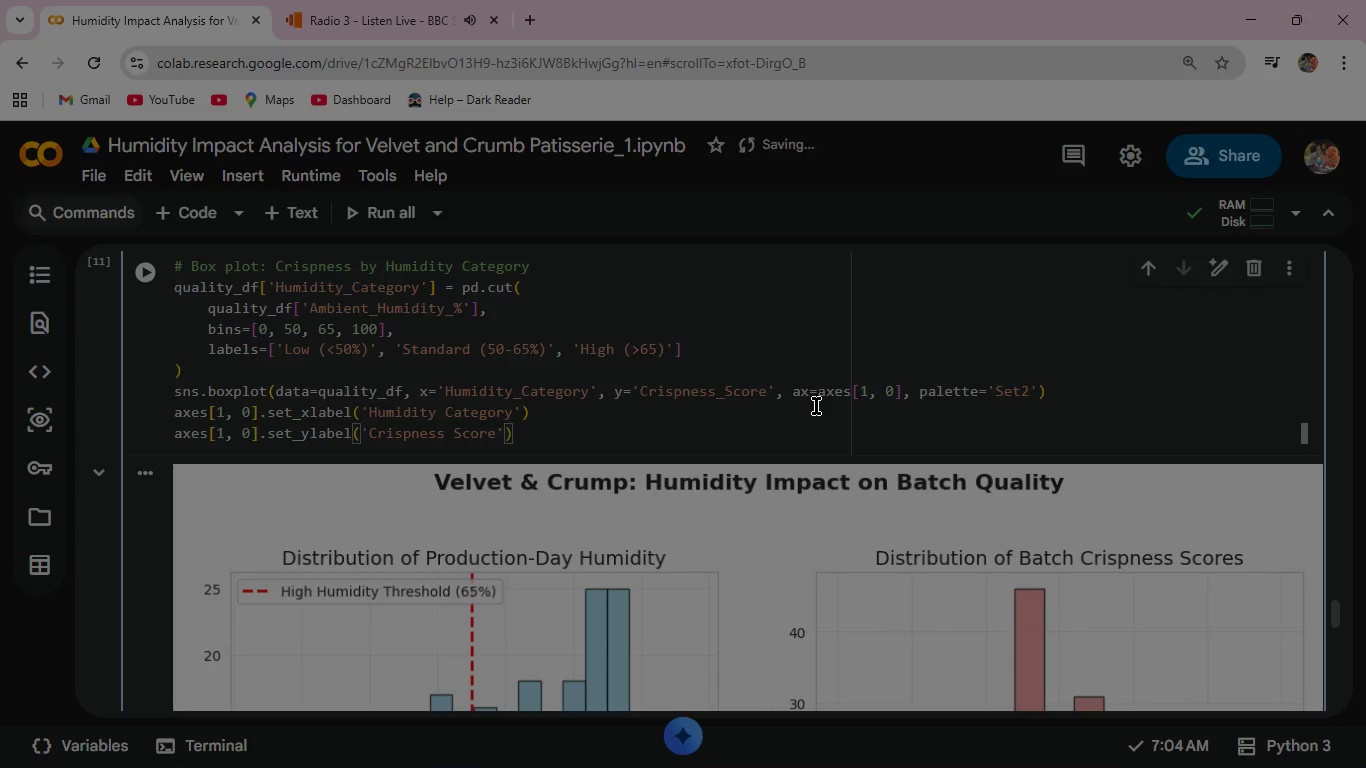 
key(ArrowRight)
 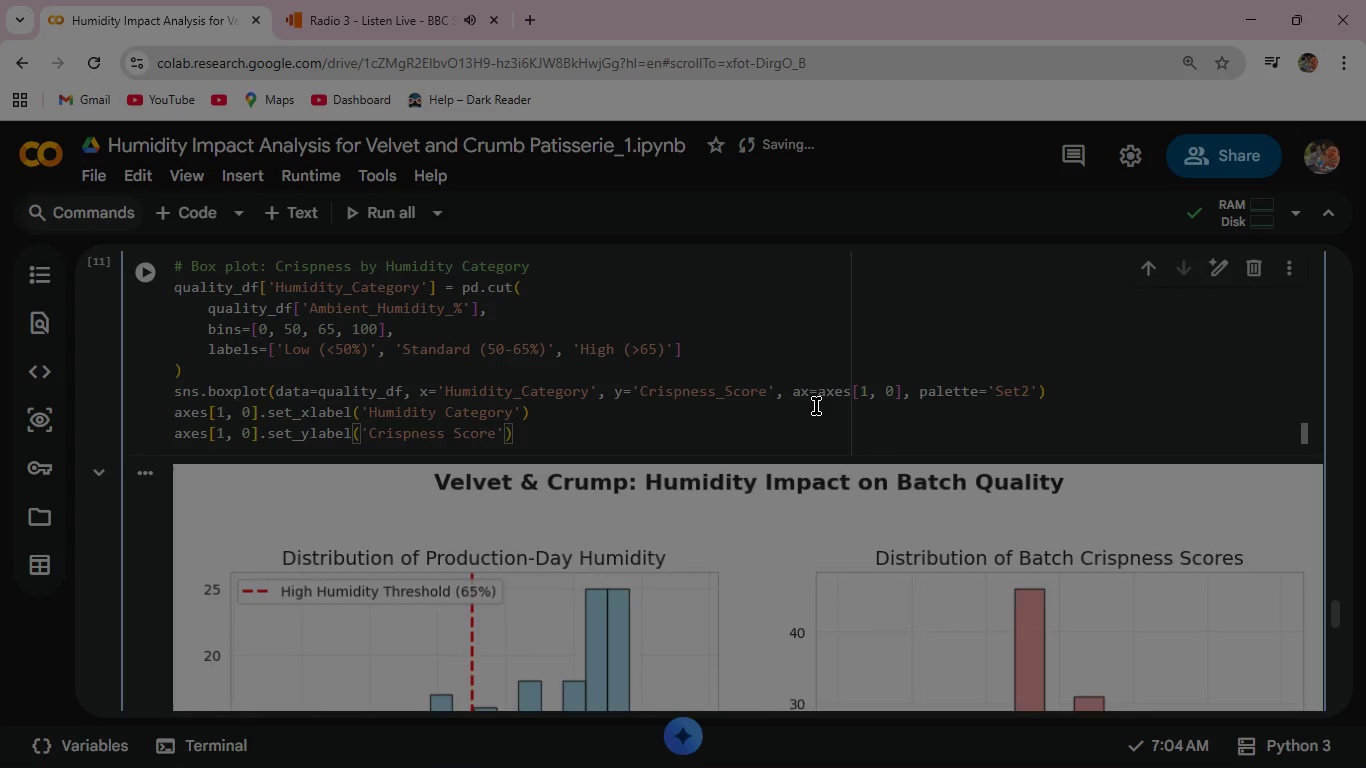 
key(Enter)
 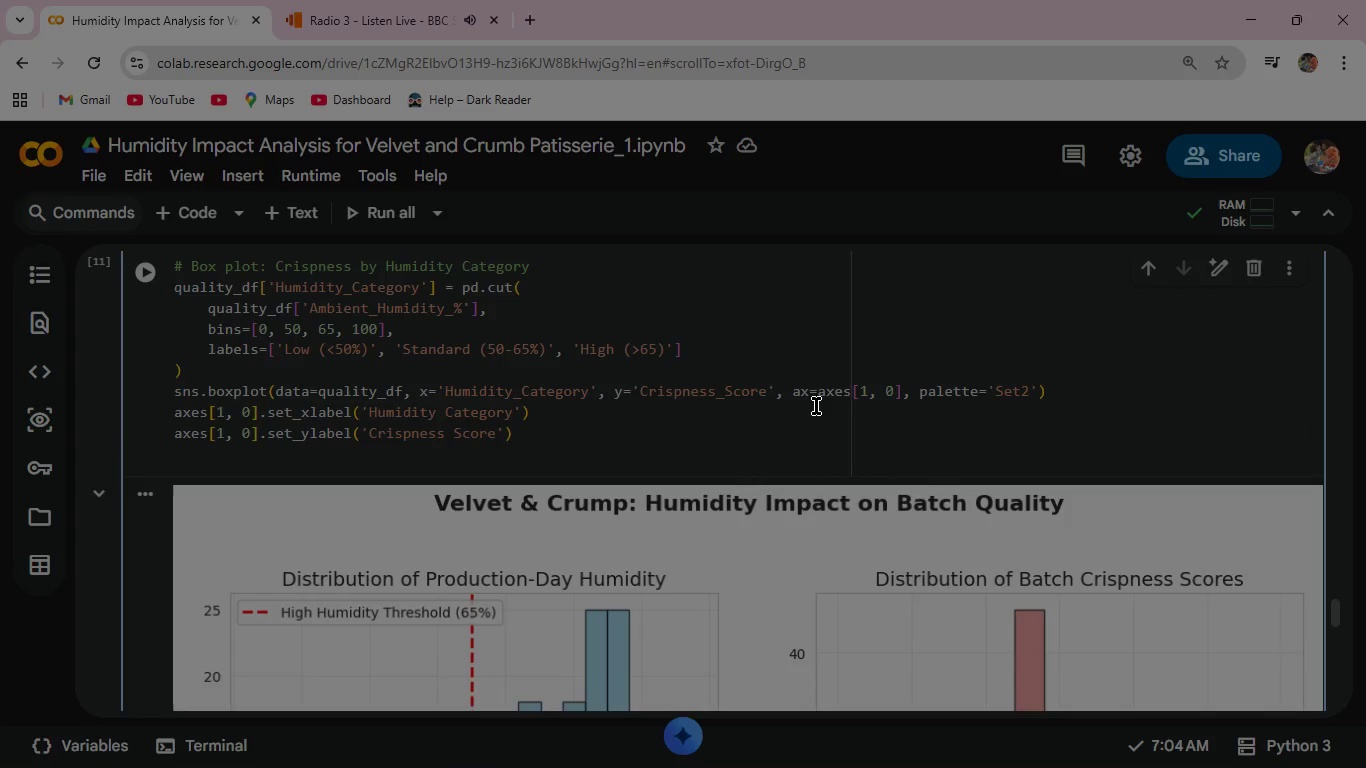 
wait(5.05)
 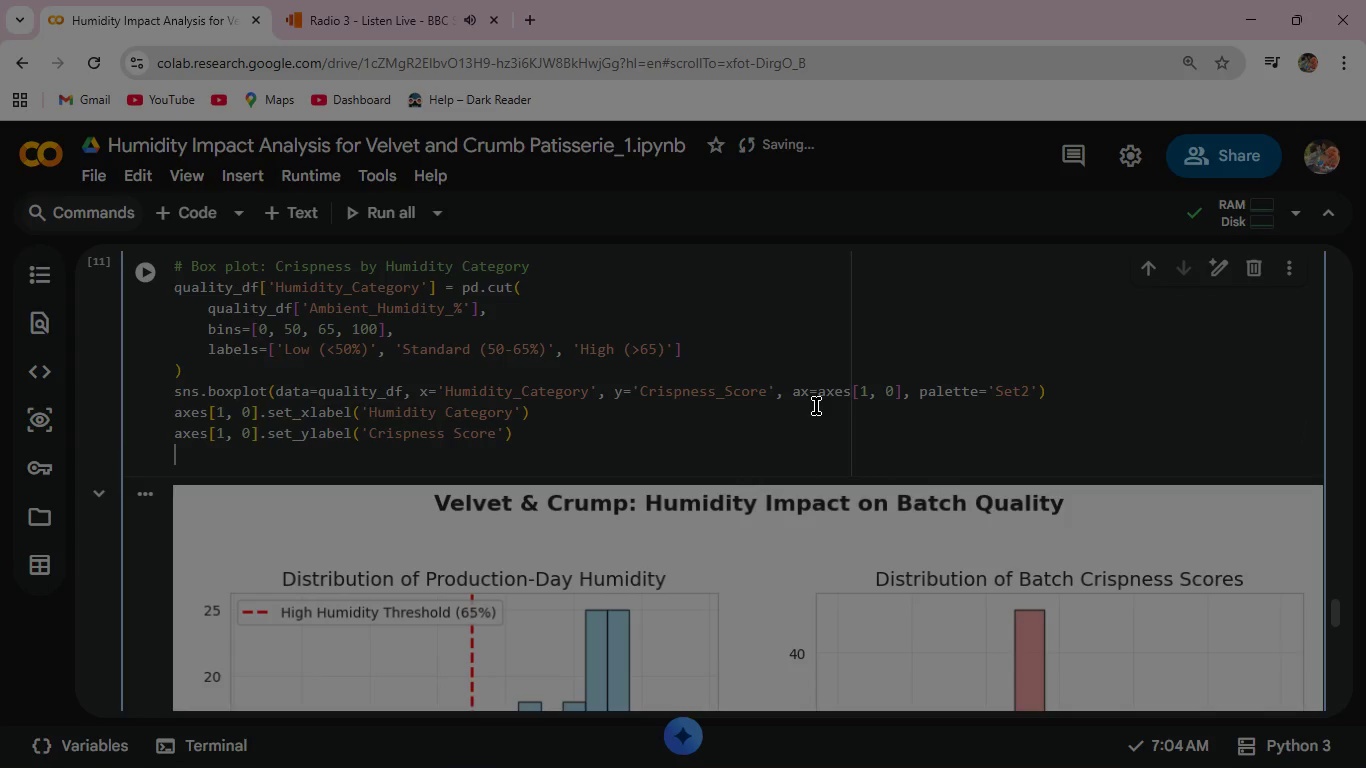 
type(axes[1, 0)
 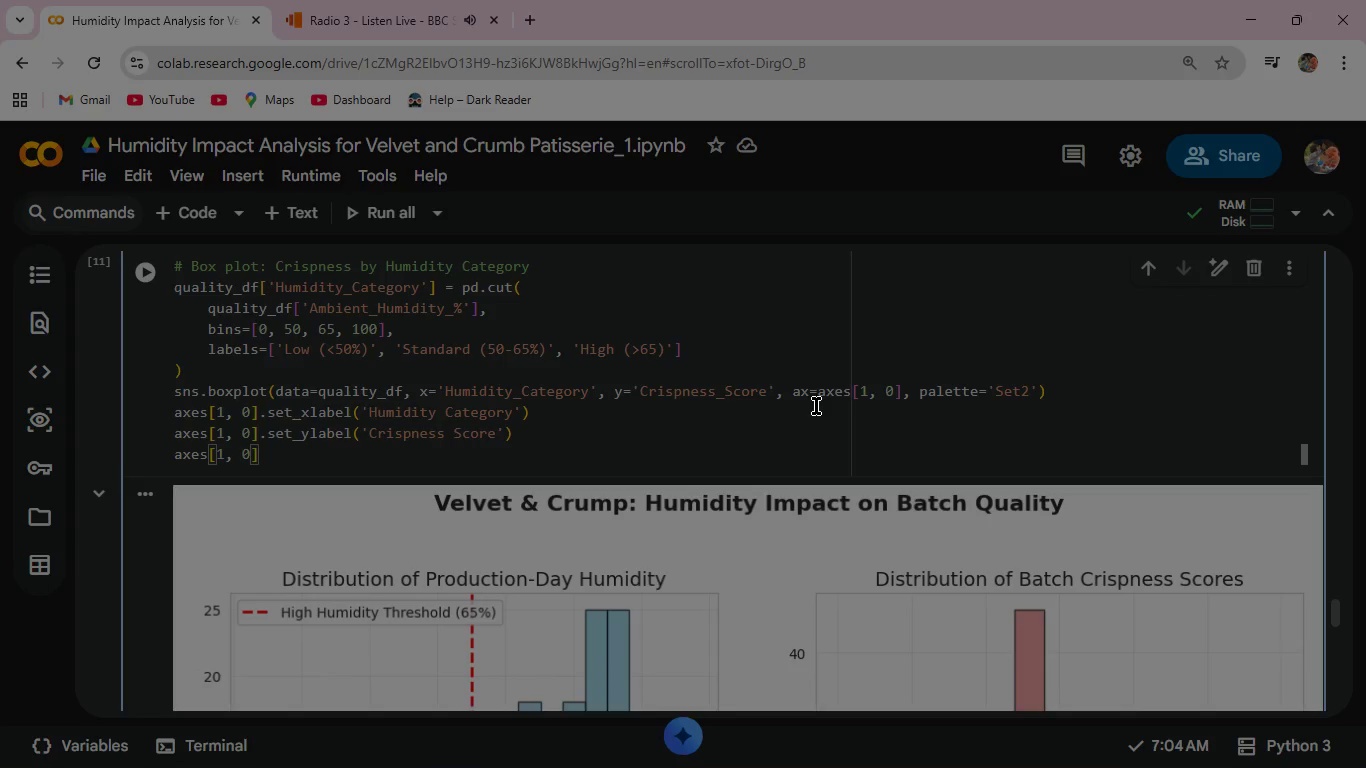 
key(ArrowRight)
 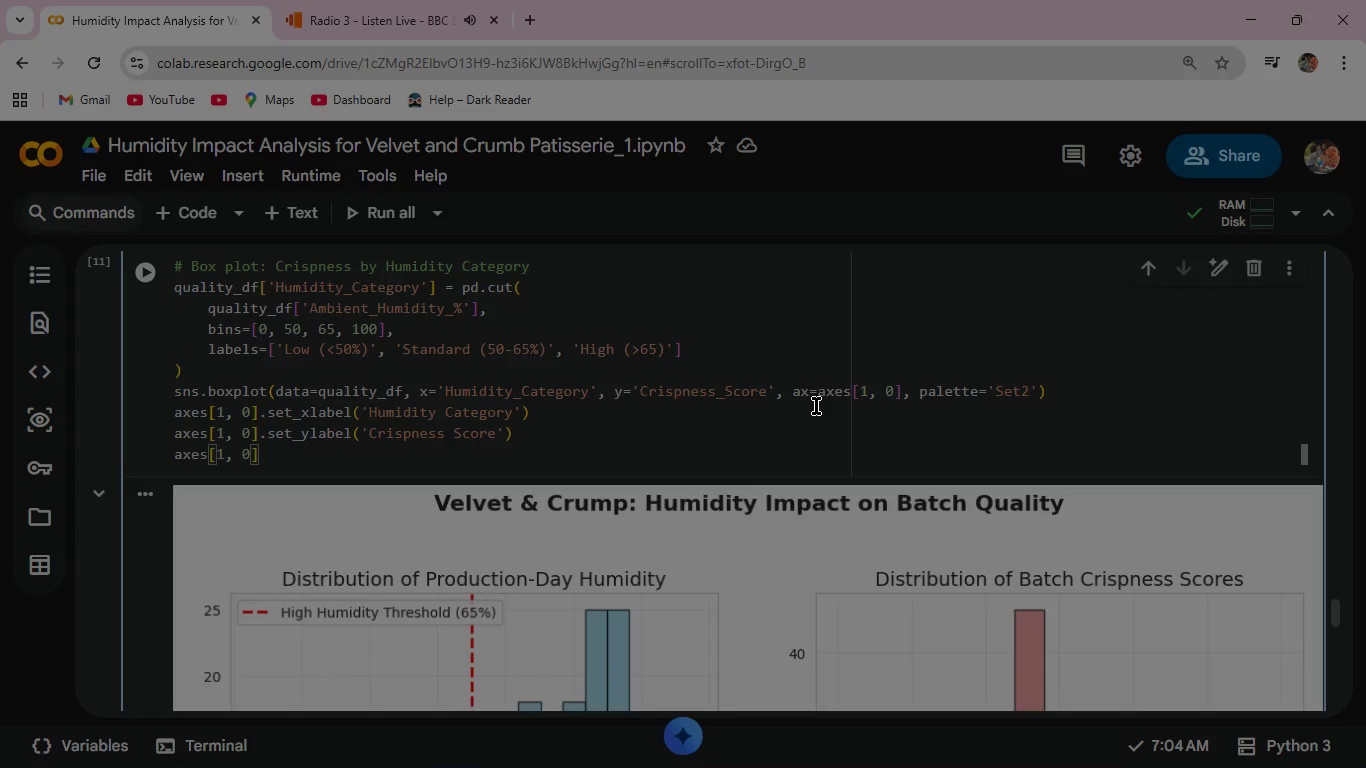 
type(.set)
 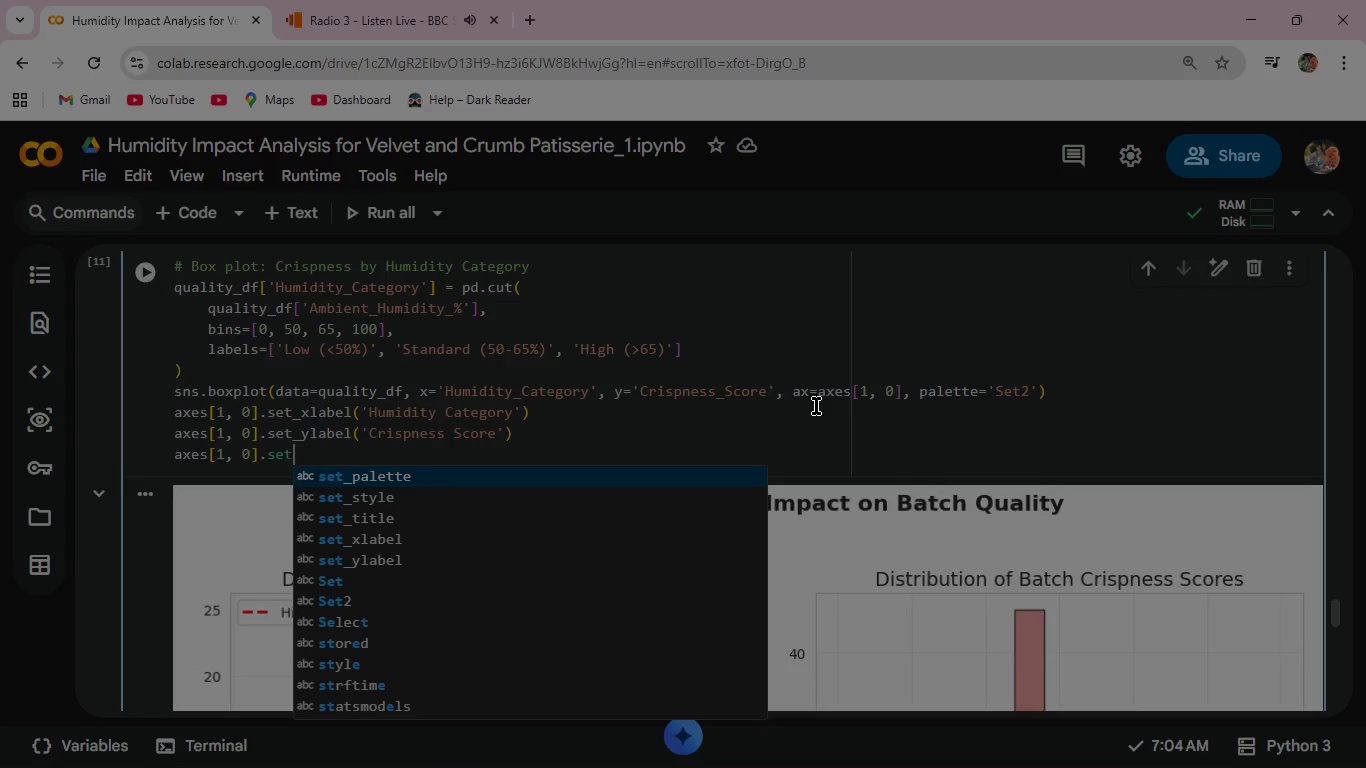 
type(_title(')
 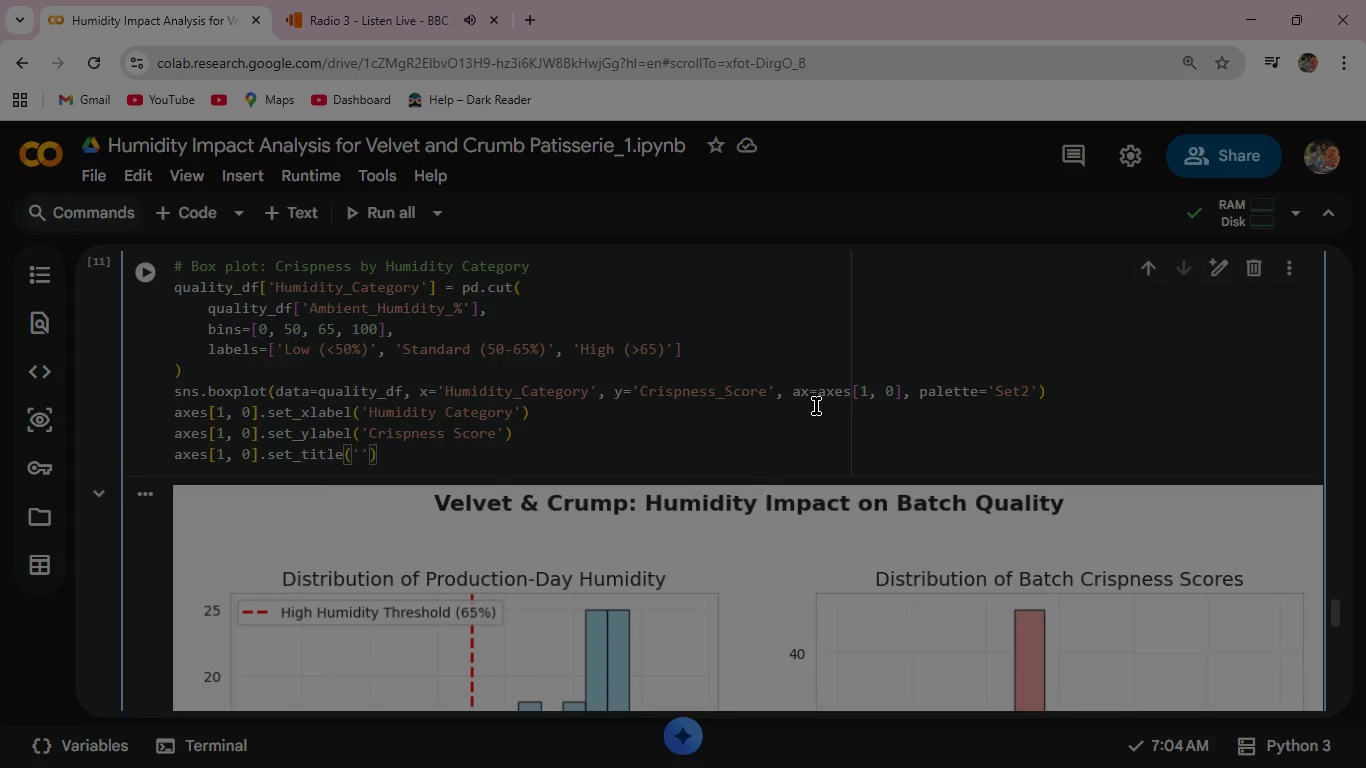 
wait(5.58)
 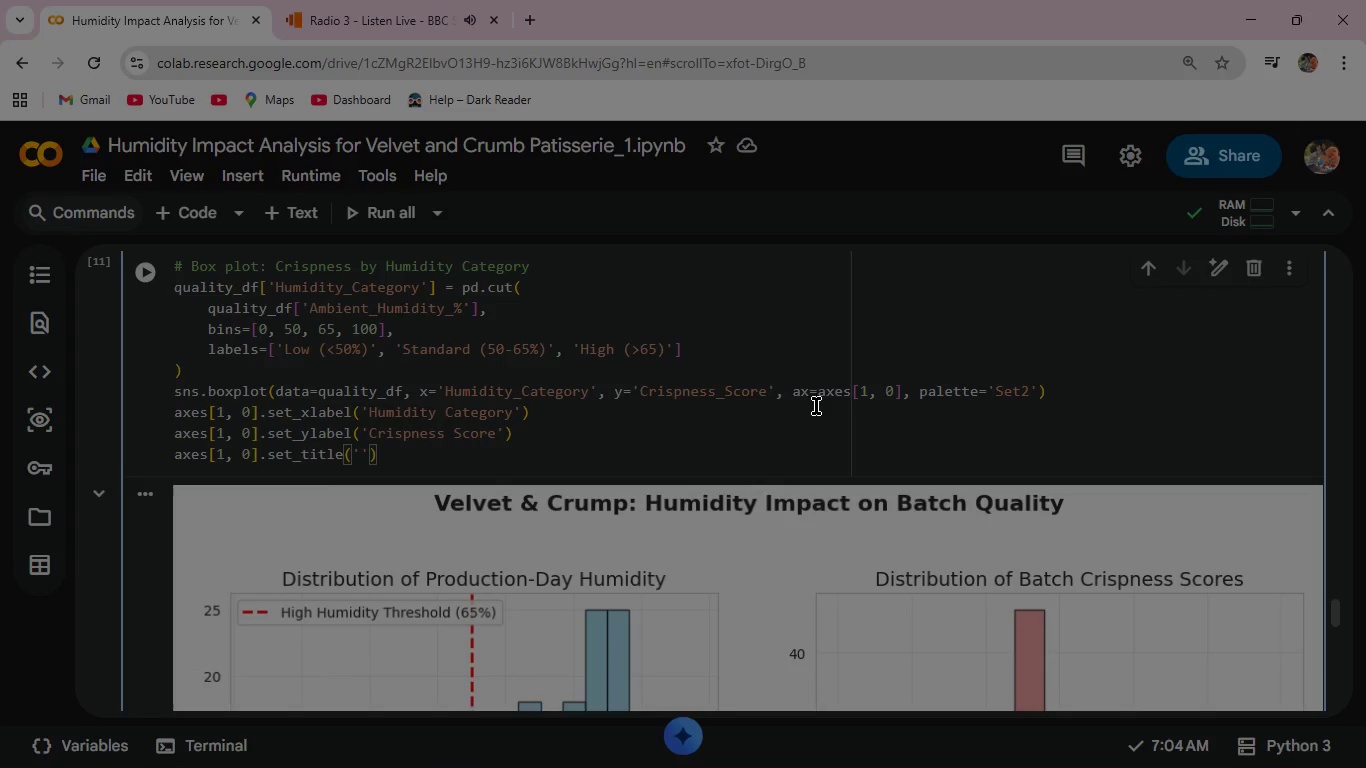 
type(Crispness Score by )
 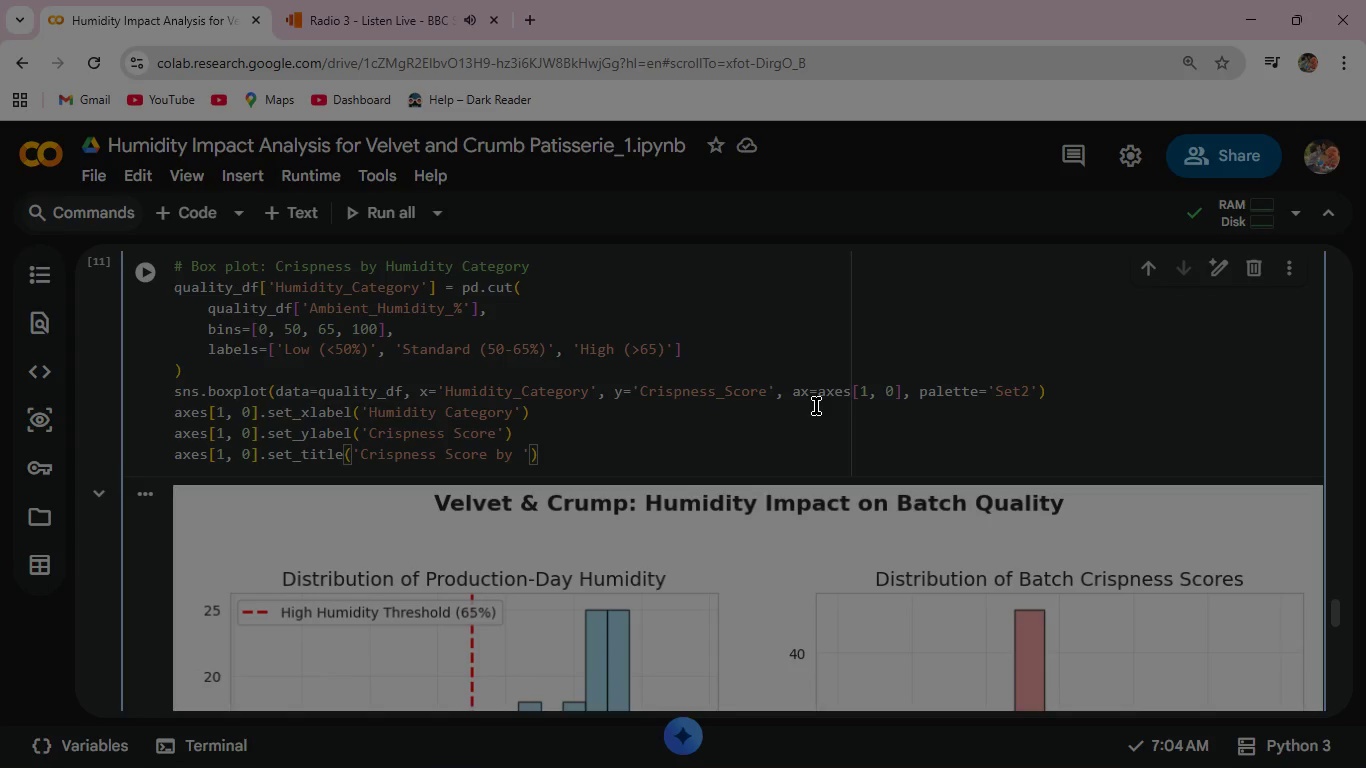 
type(Humidit)
 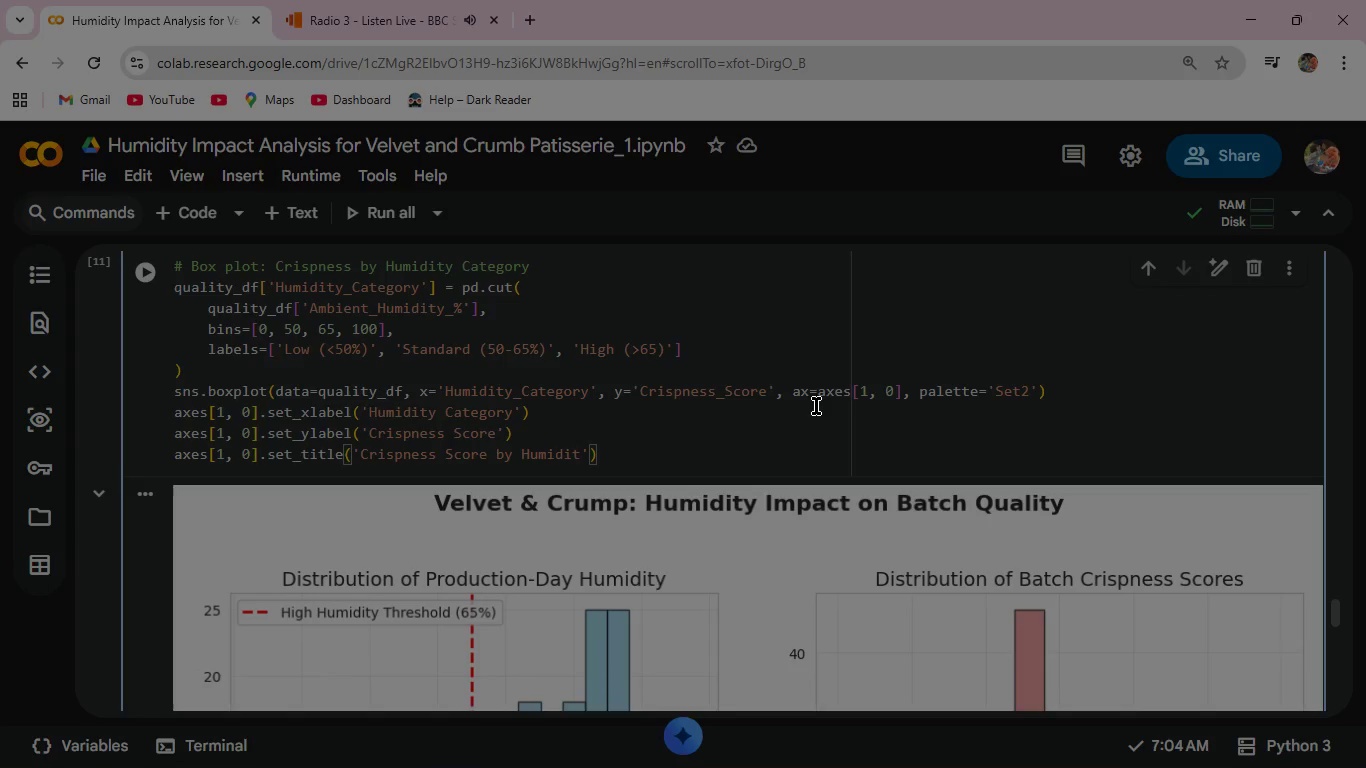 
type(y Level)
 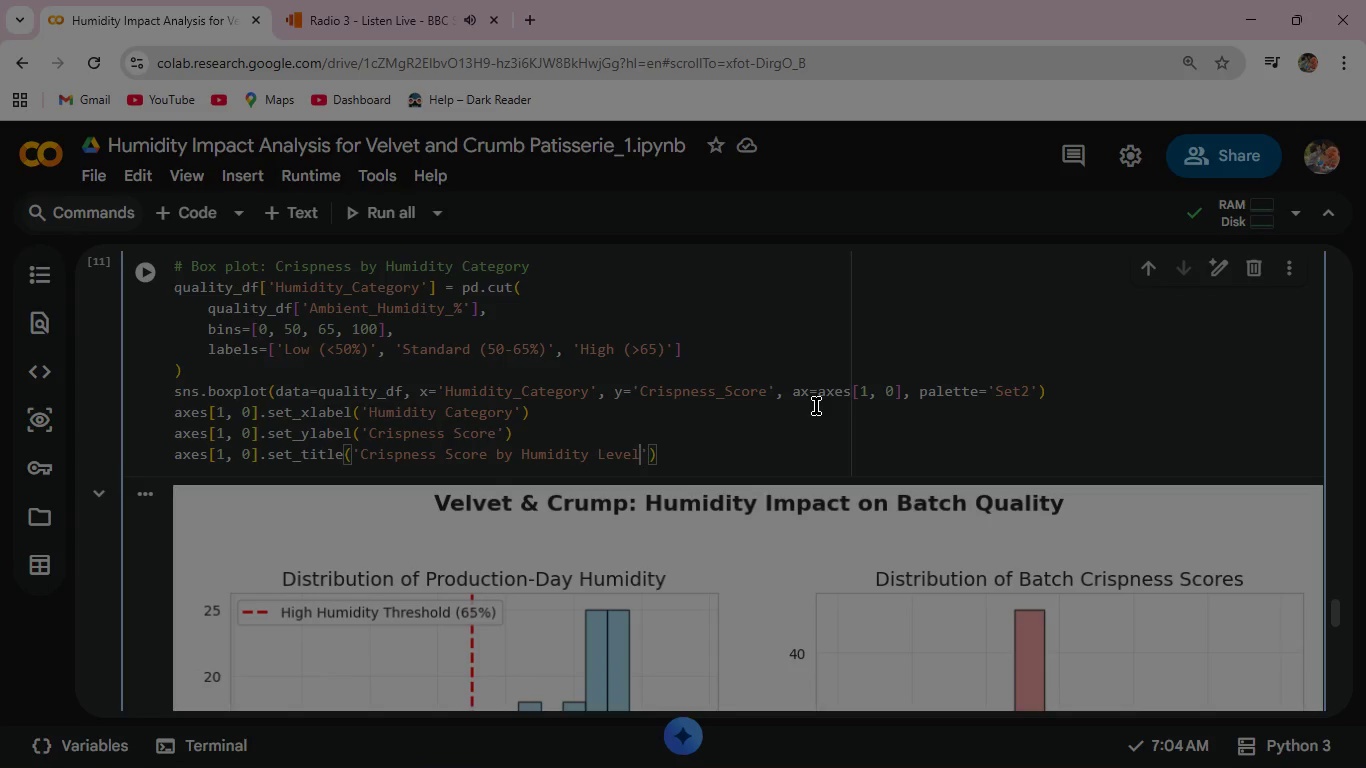 
key(ArrowRight)
 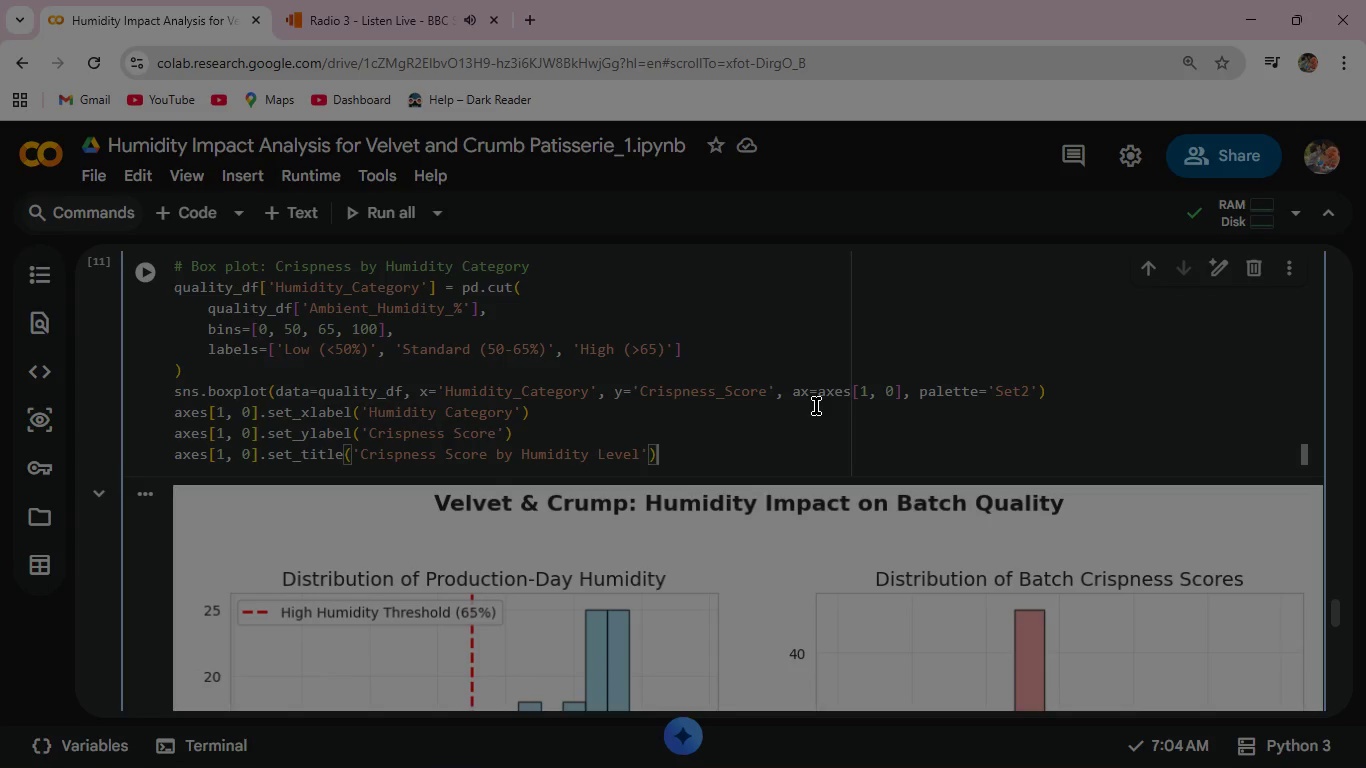 
key(ArrowRight)
 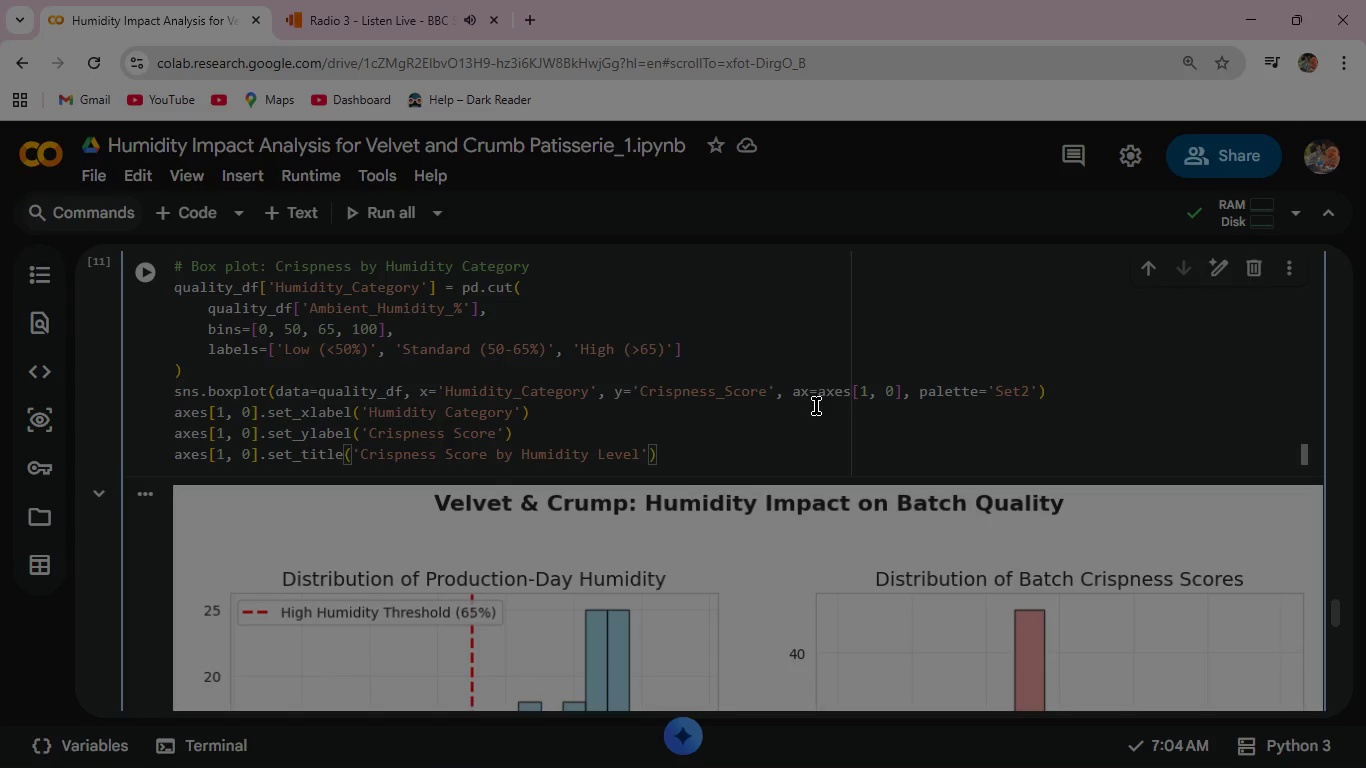 
key(Enter)
 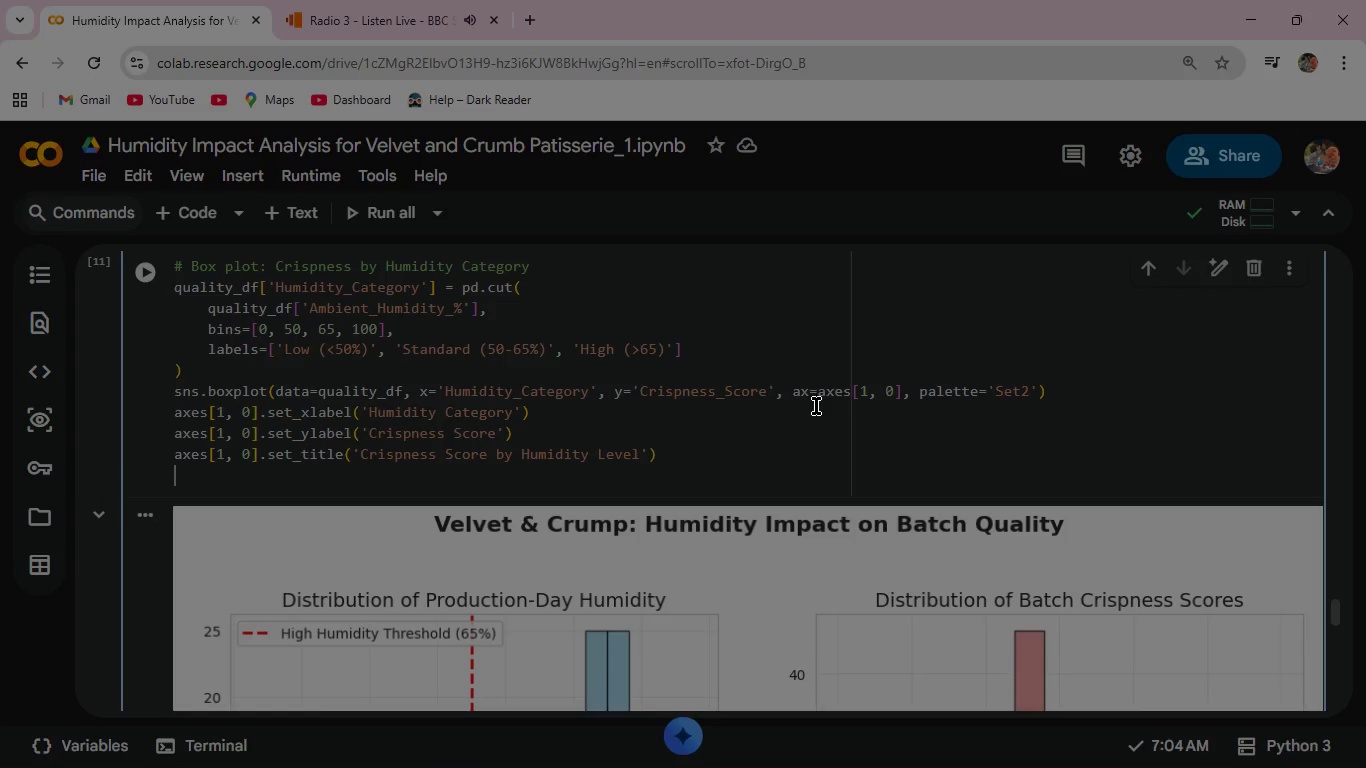 
type(axes[1, 0)
 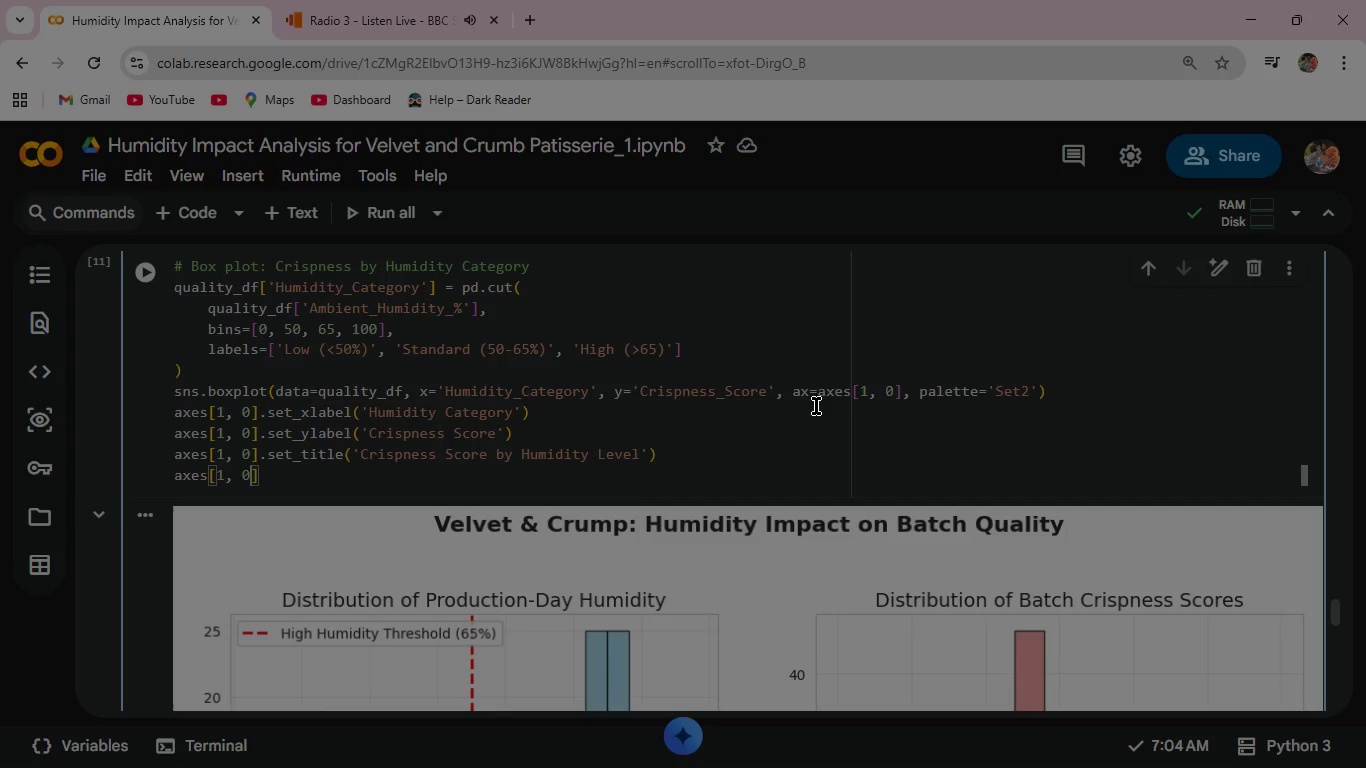 
key(ArrowRight)
 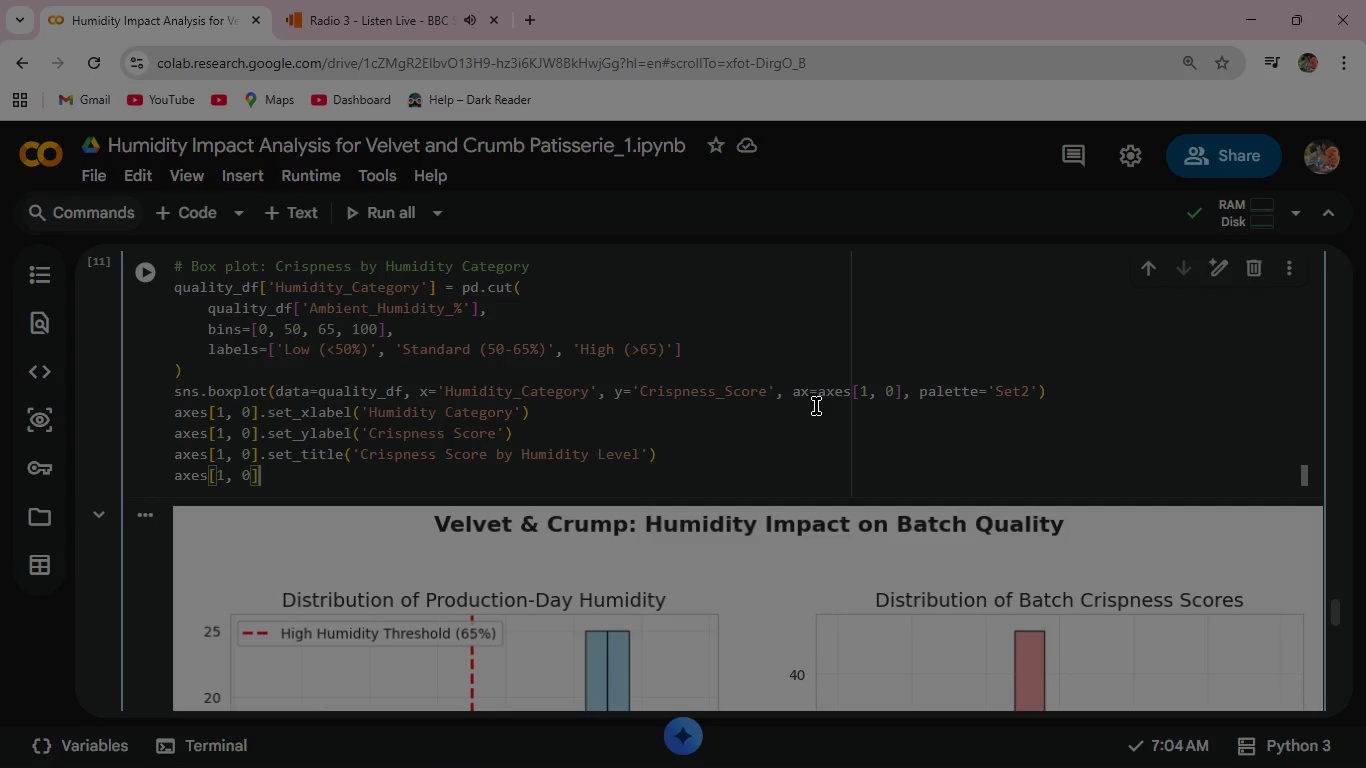 
type(.grid(alpha=0.3, axis='y)
 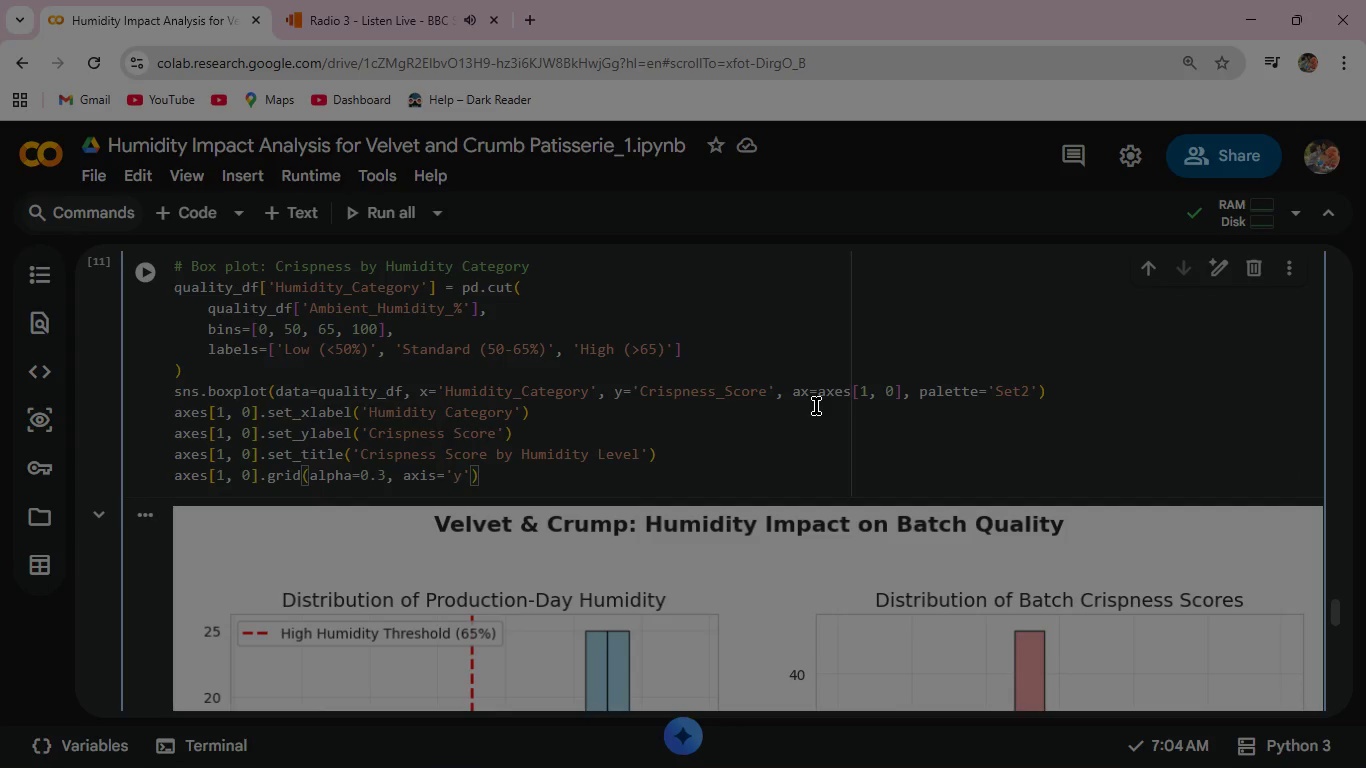 
scroll: coordinate [413, 404], scroll_direction: down, amount: 6.0
 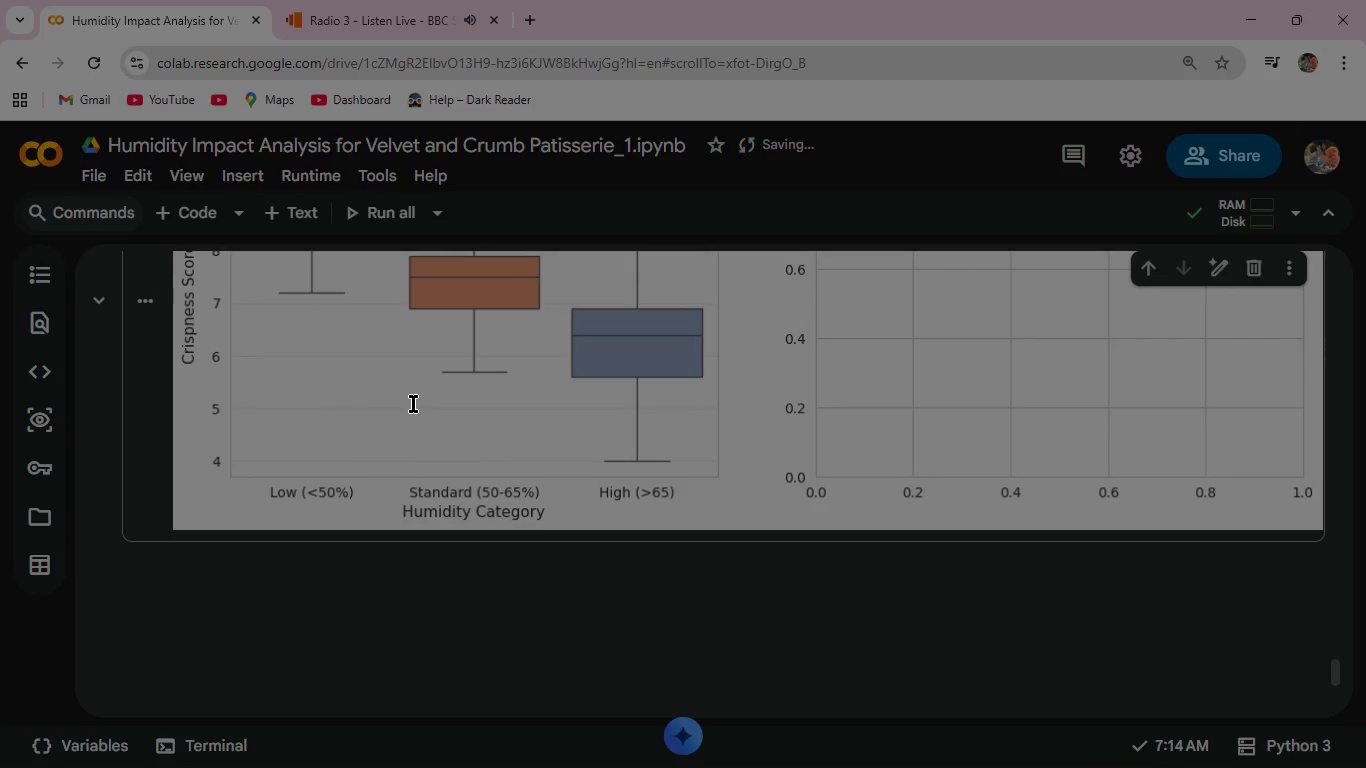 
scroll: coordinate [413, 404], scroll_direction: up, amount: 4.0
 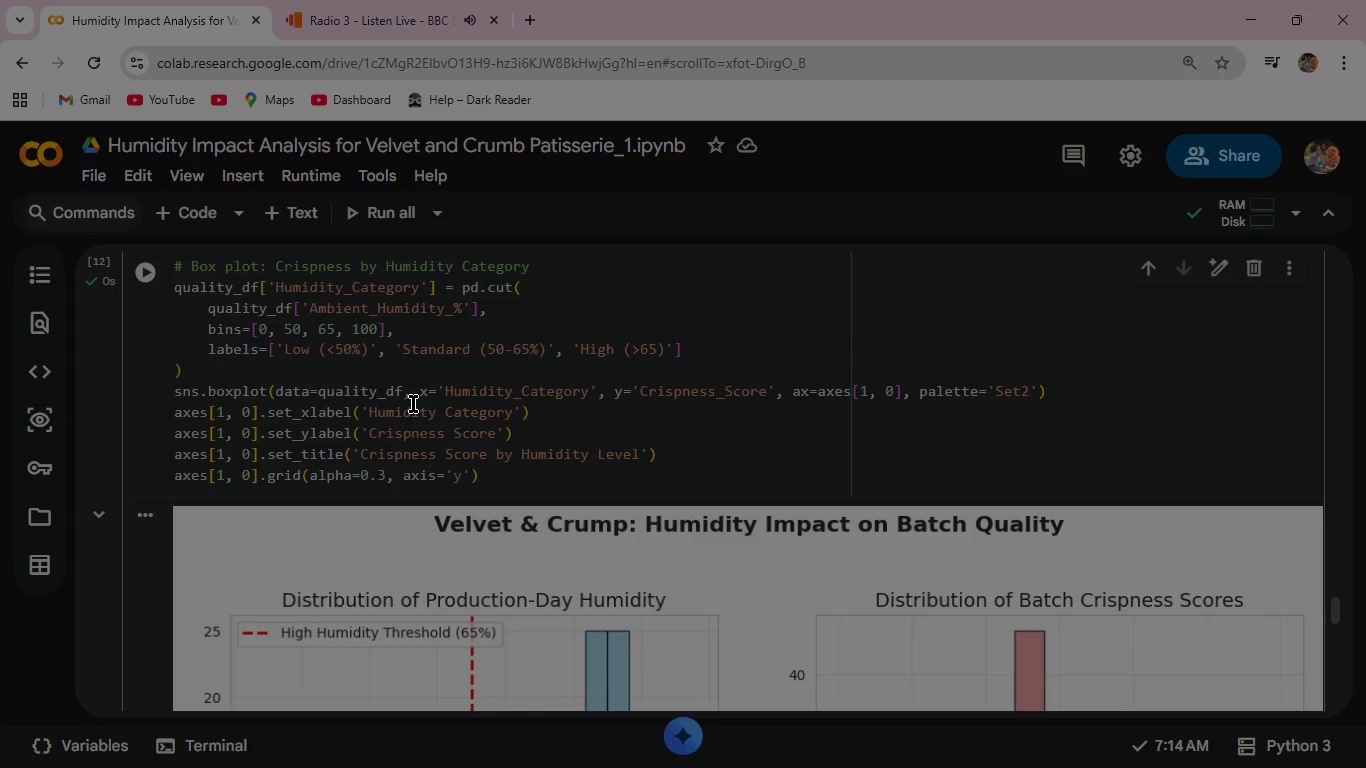 
wait(5.67)
 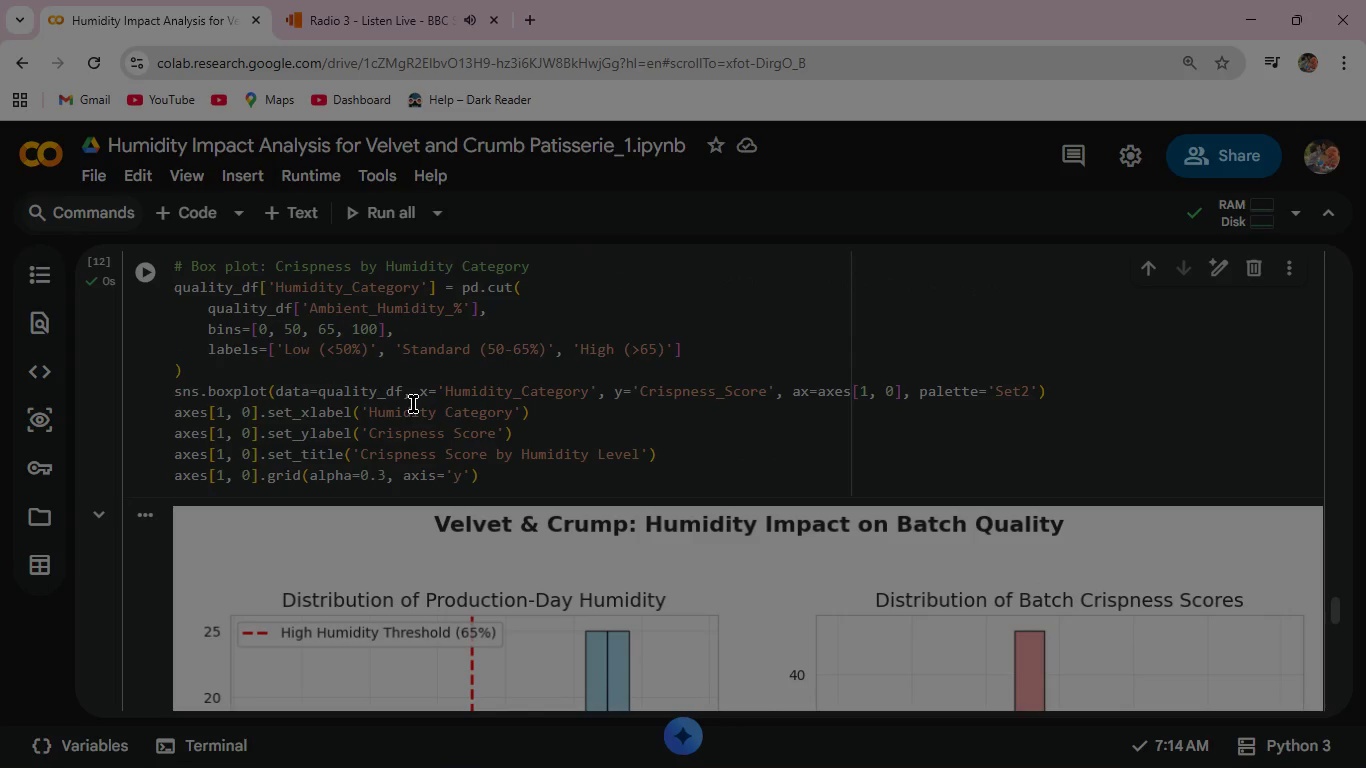 
scroll: coordinate [446, 382], scroll_direction: none, amount: 0.0
 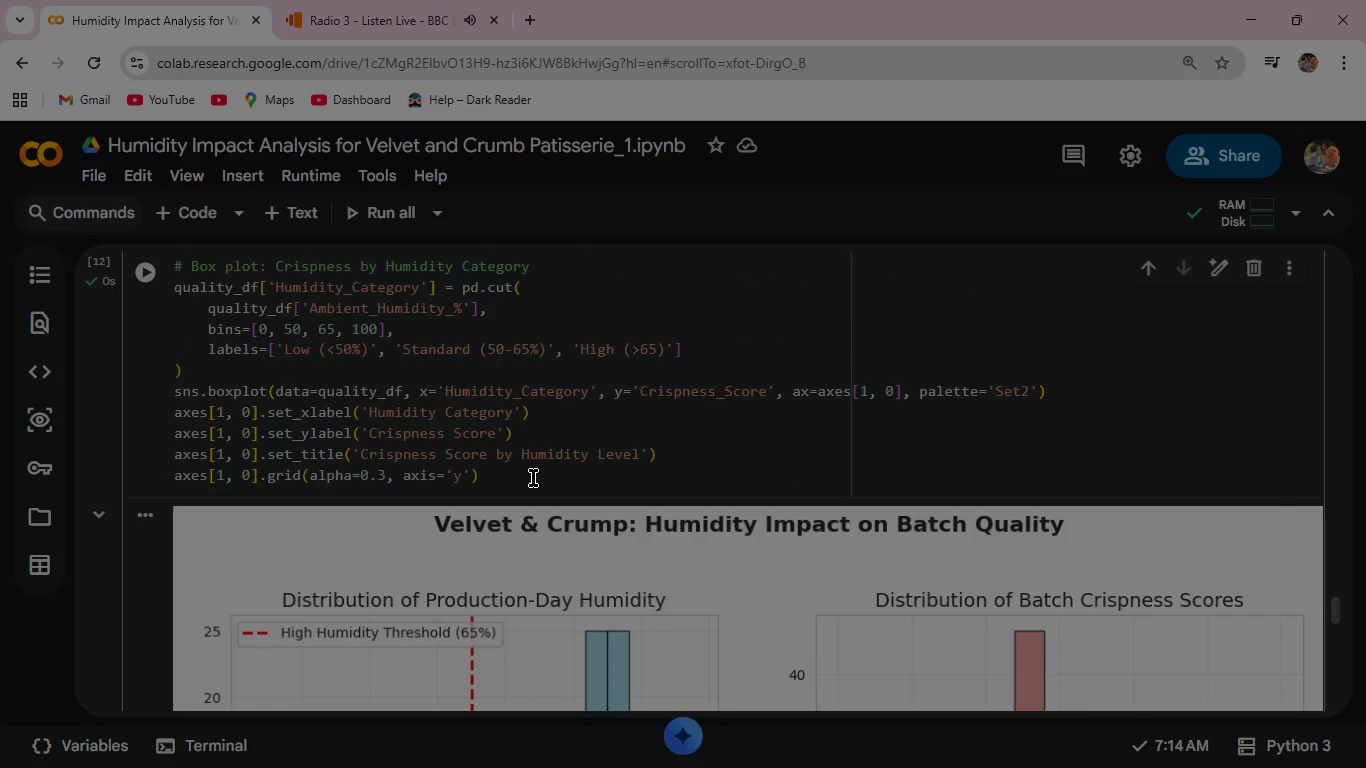 
left_click([533, 478])
 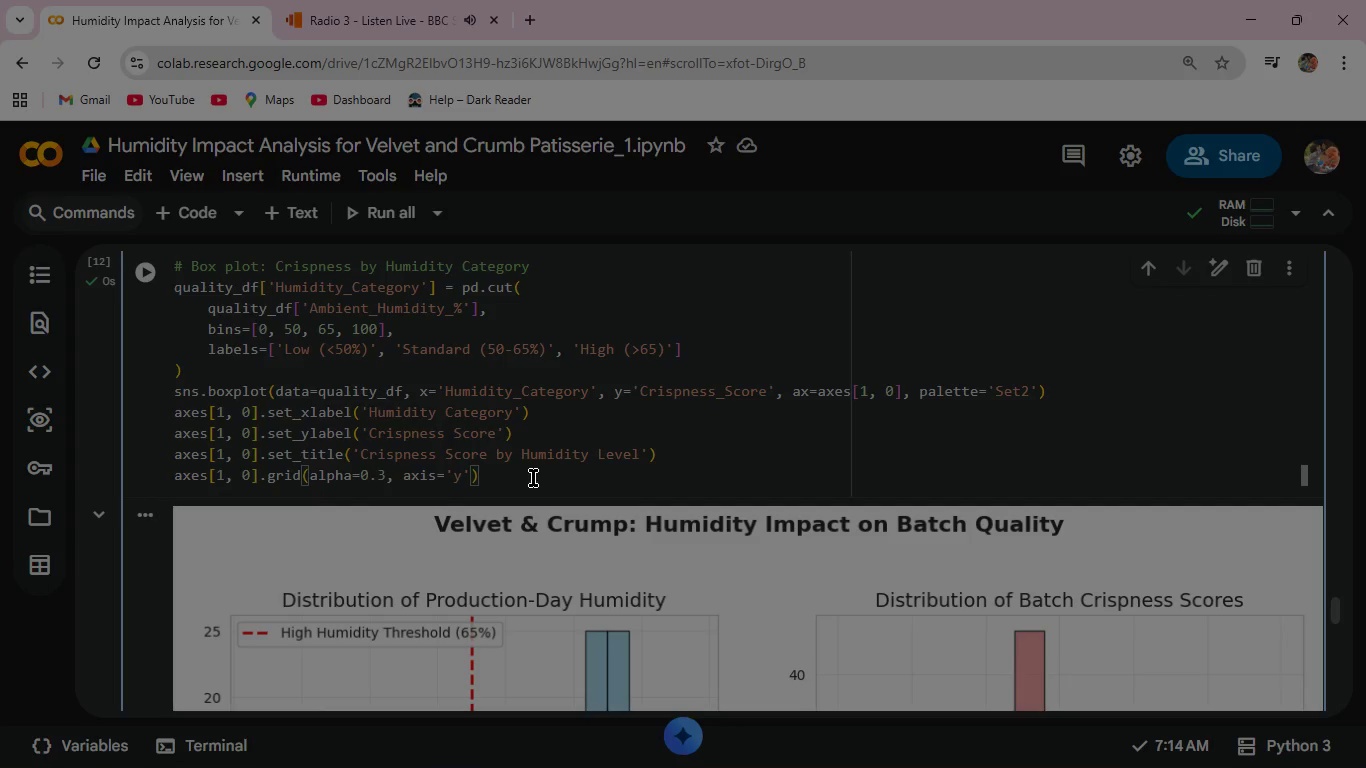 
wait(6.53)
 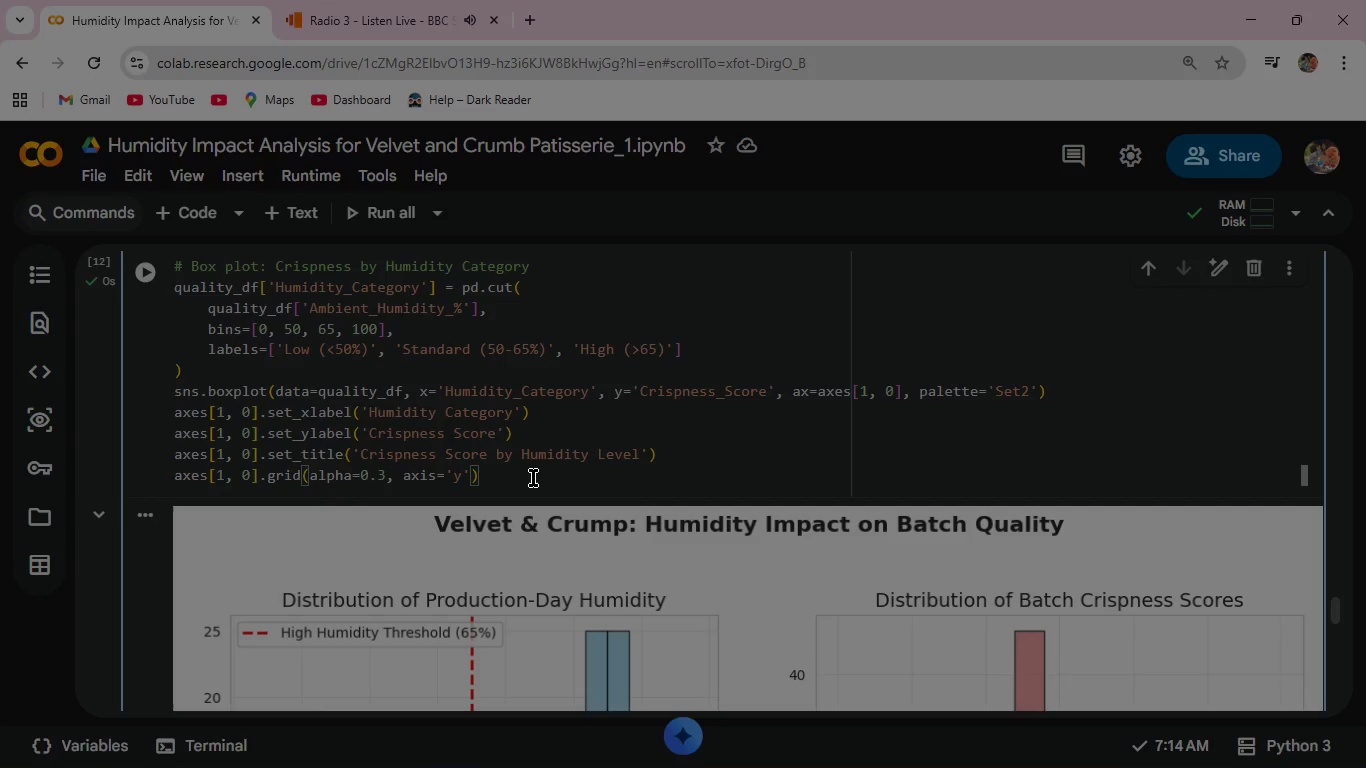 
key(Enter)
 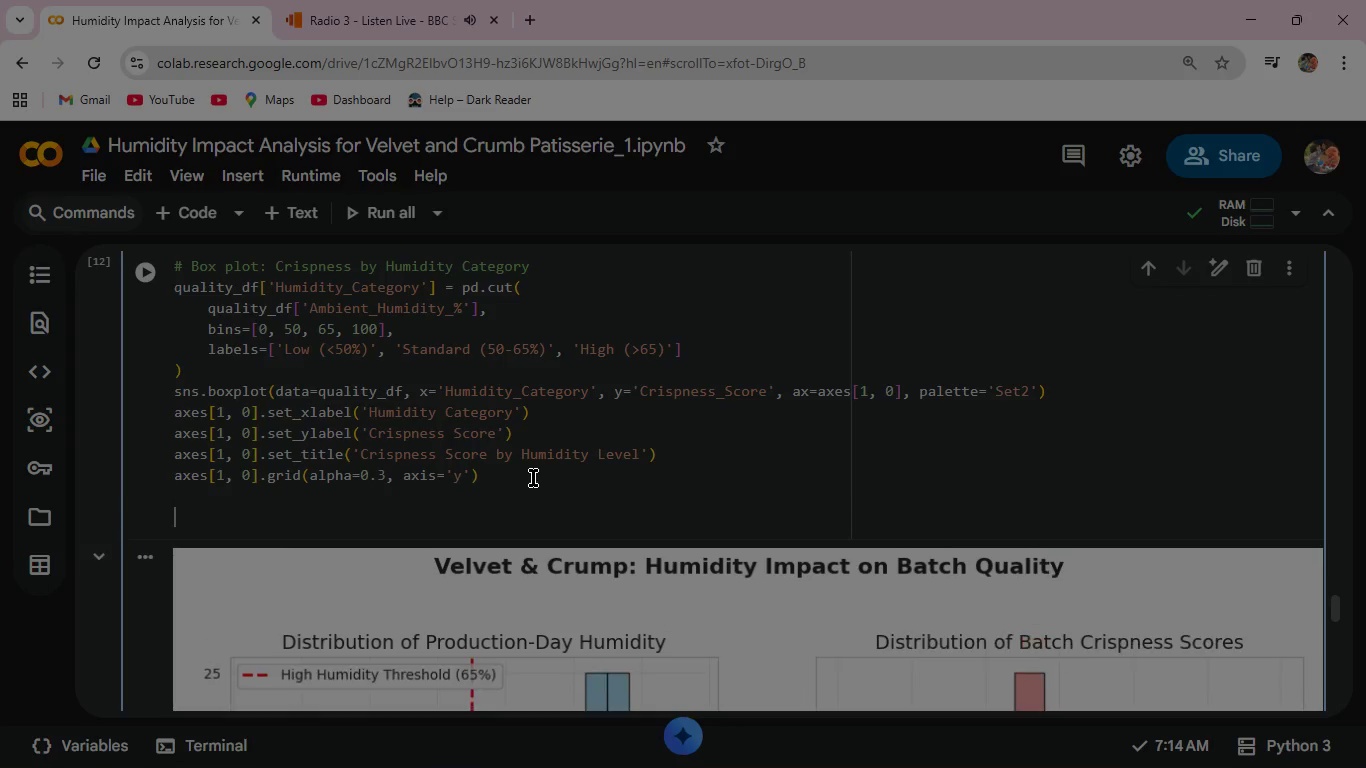 
key(Enter)
 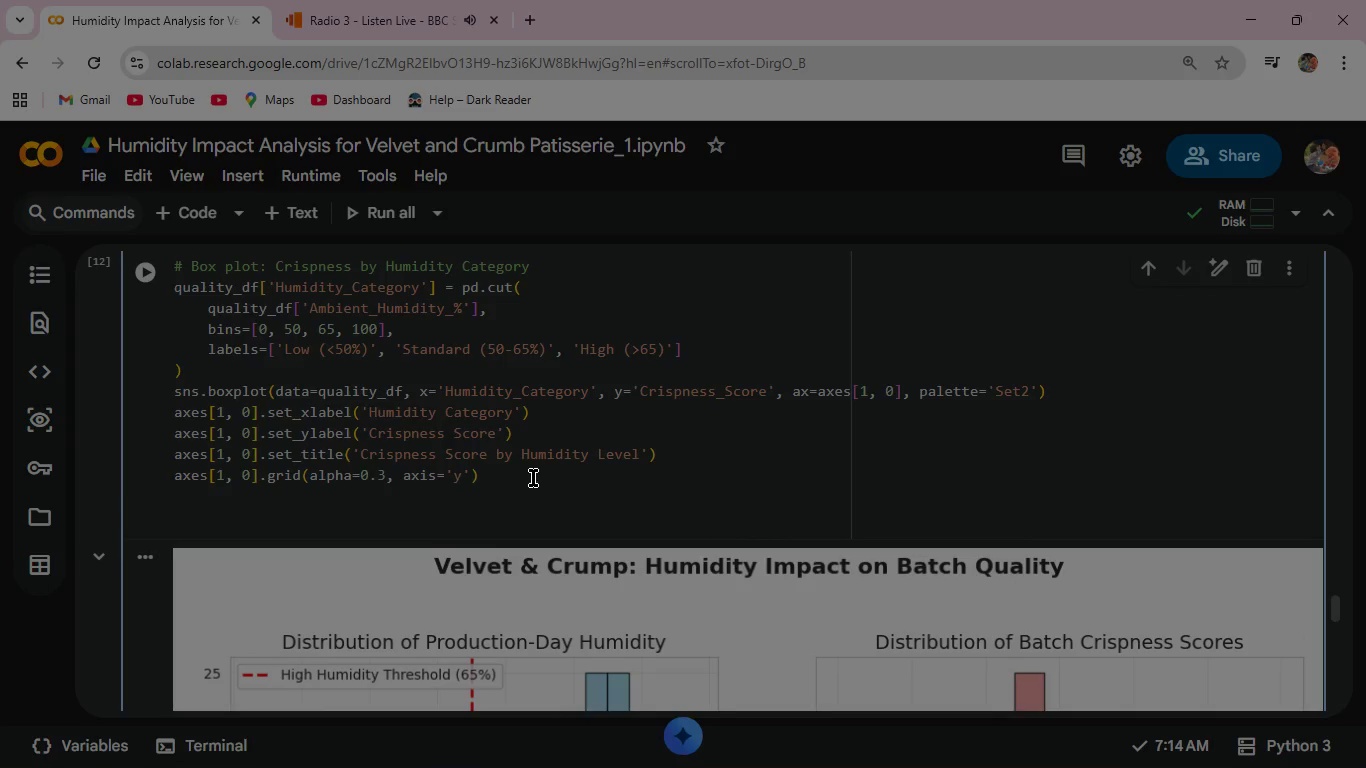 
type(#Box plot : Failure Rate by Humidity)
 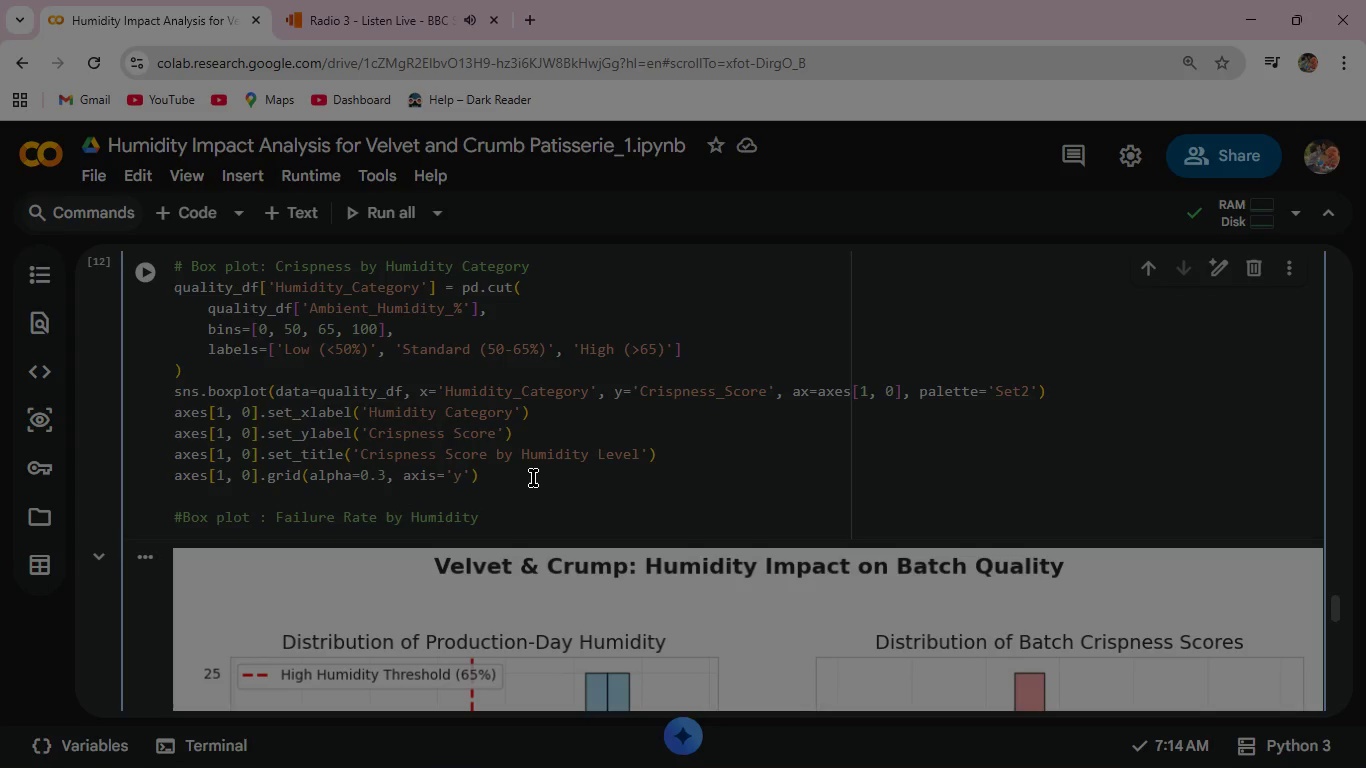 
type( Cate)
 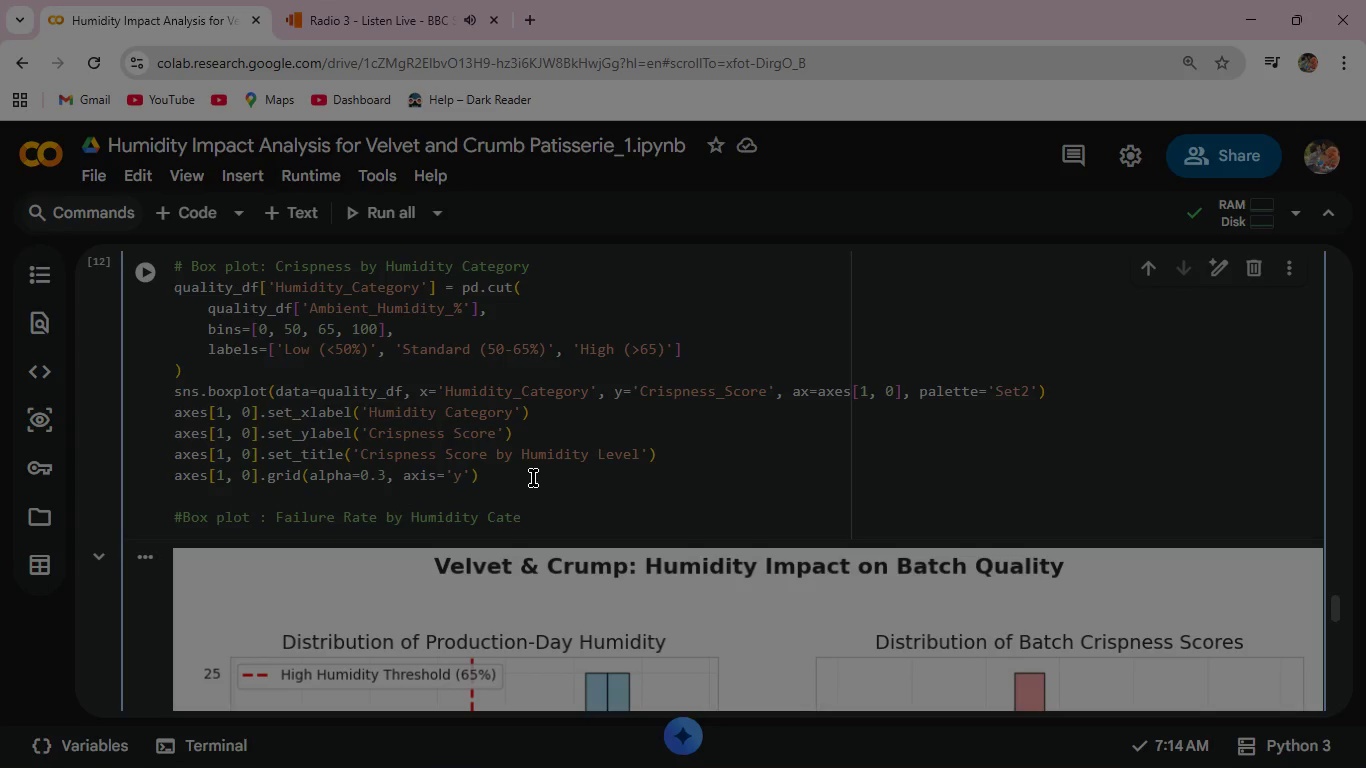 
type(gory )
 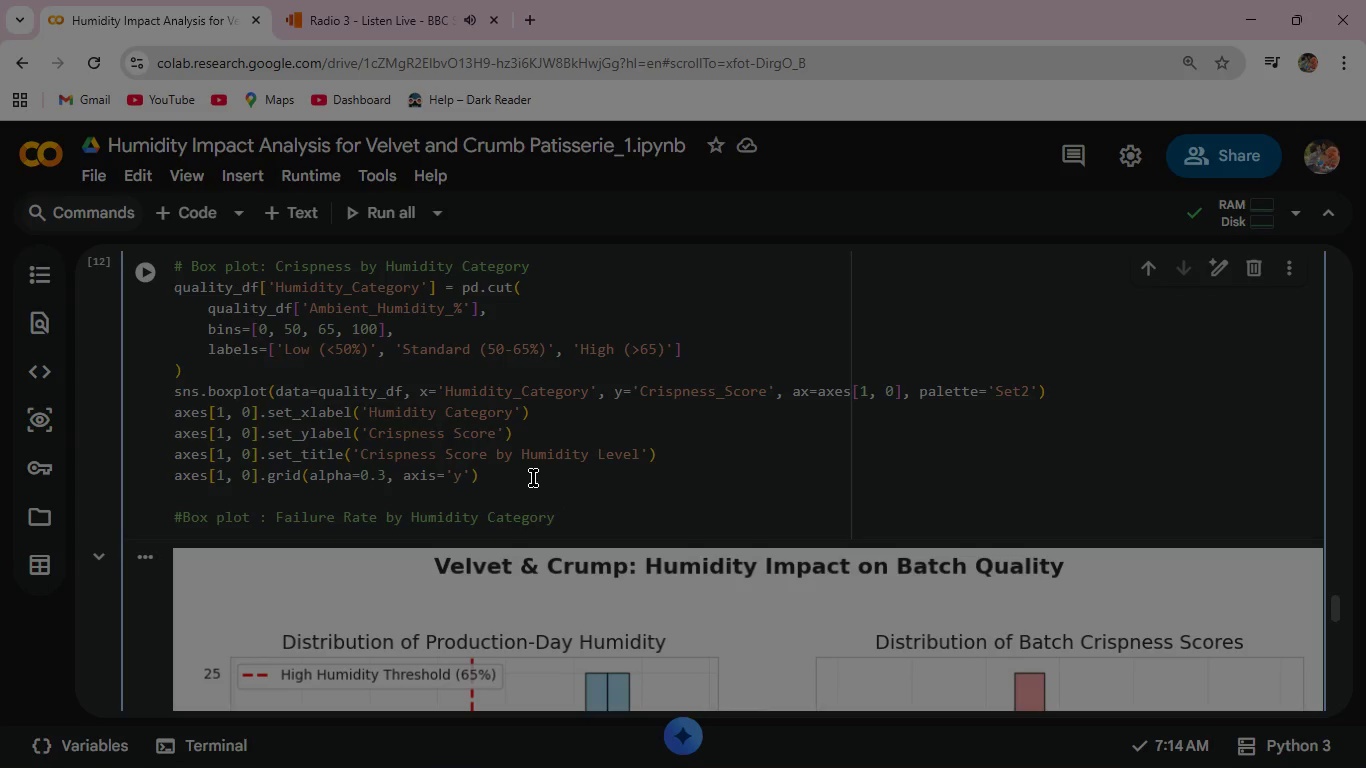 
key(Enter)
 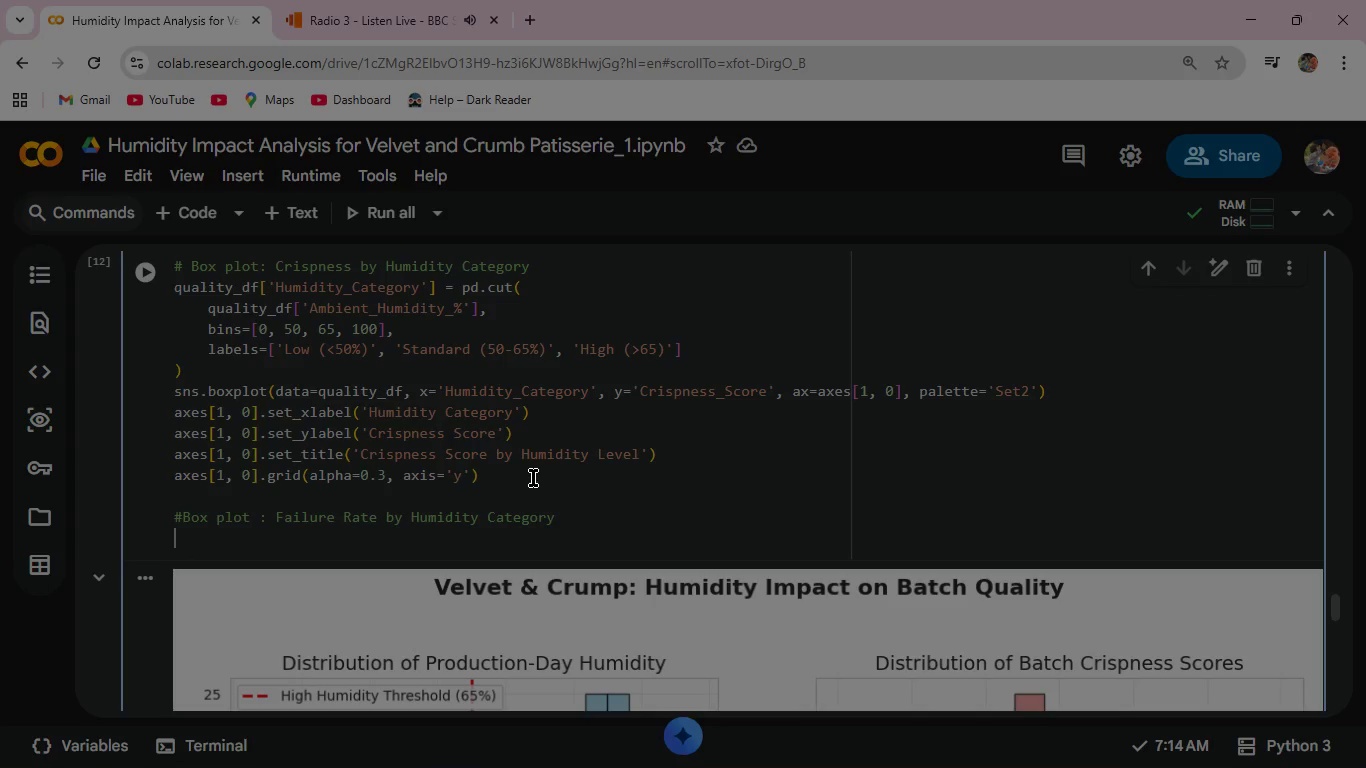 
wait(22.06)
 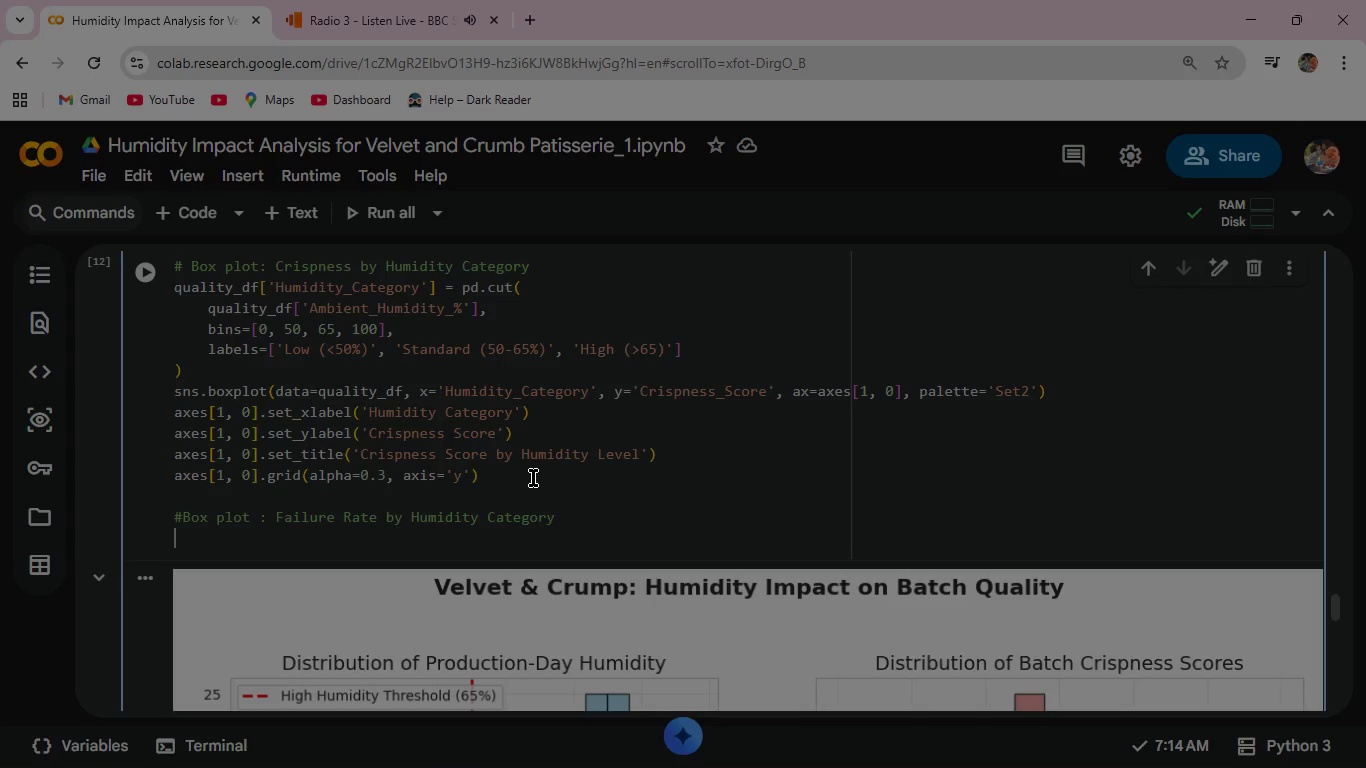 
type(sns.box)
 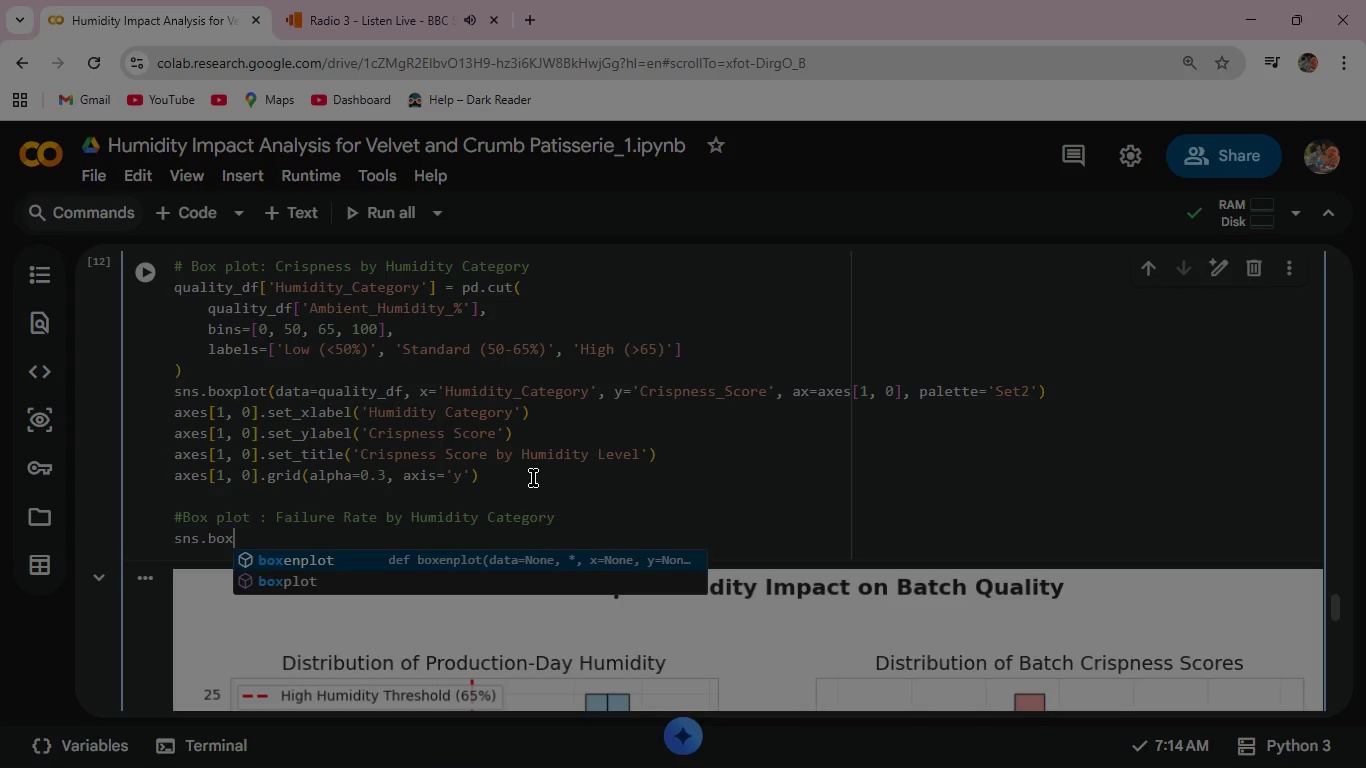 
key(ArrowDown)
 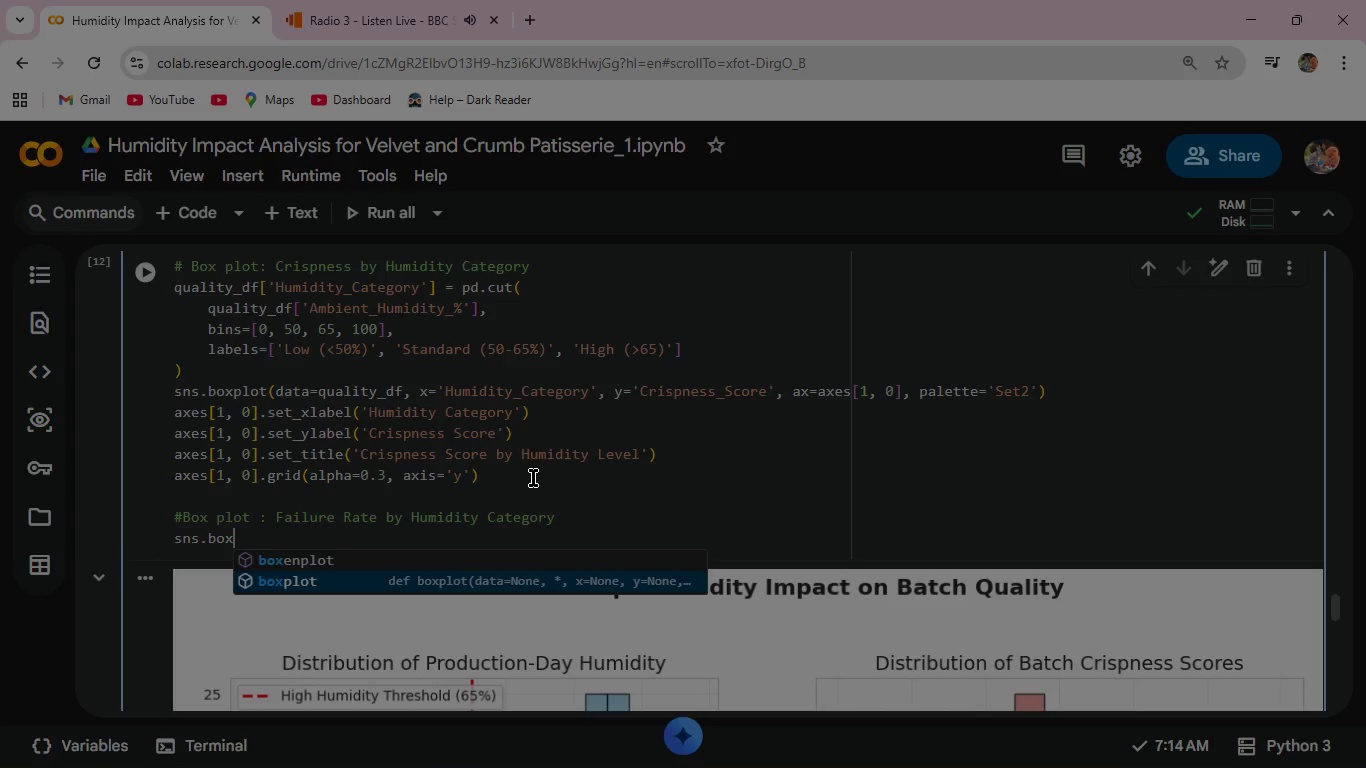 
key(Enter)
 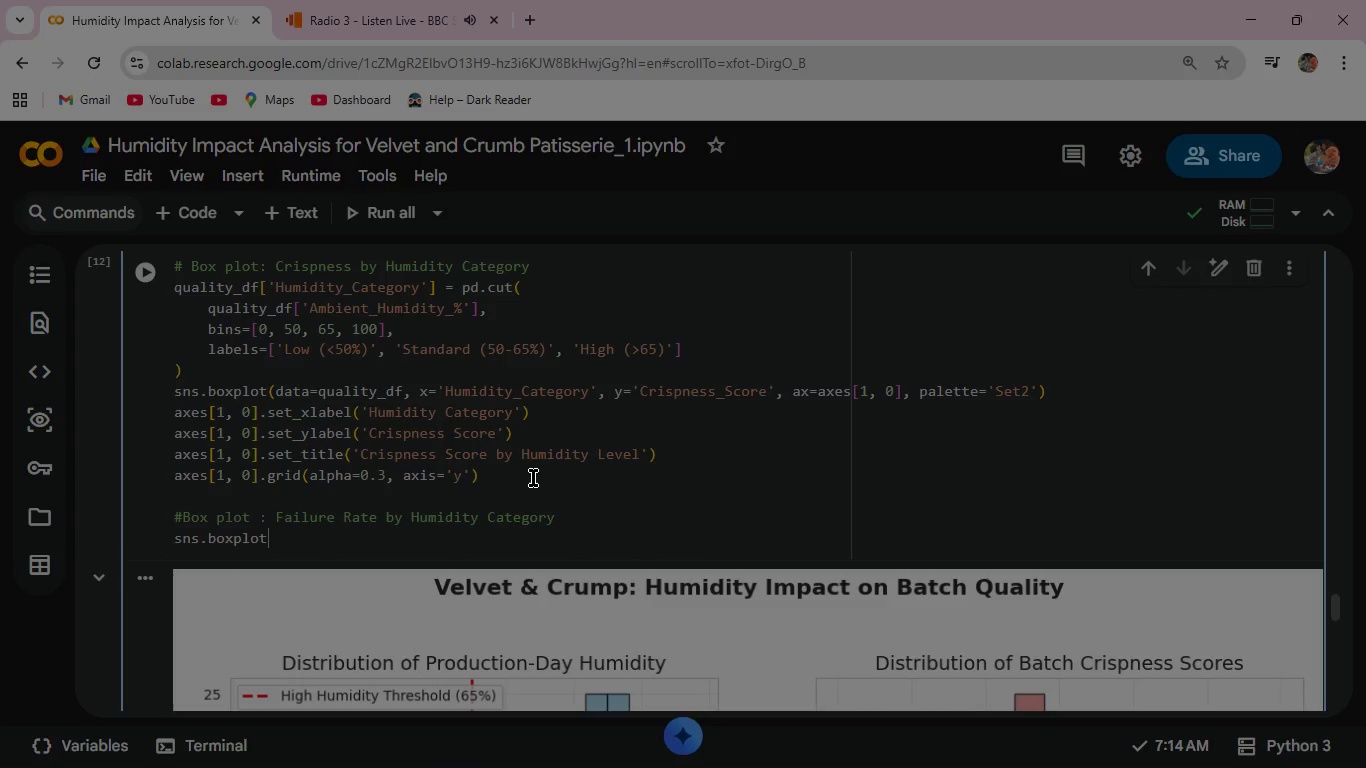 
type((data=qua)
 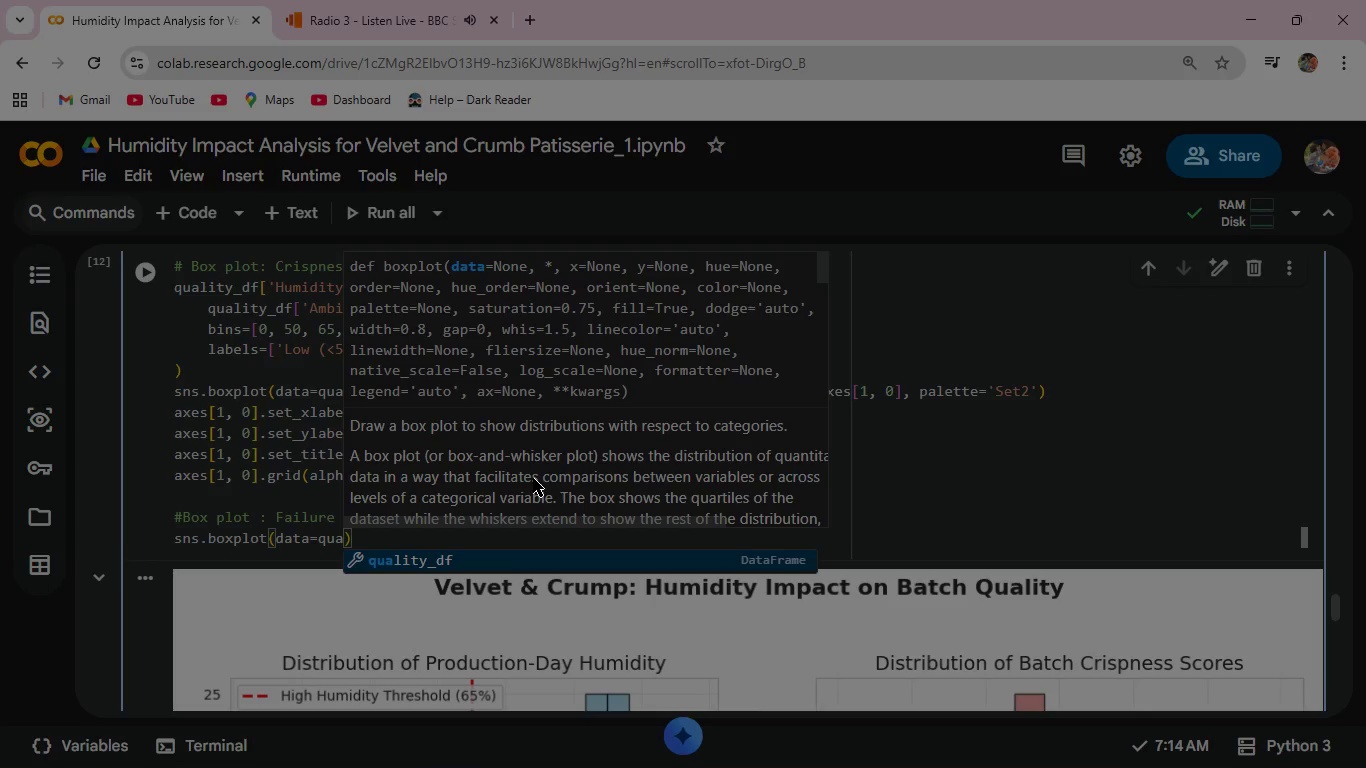 
key(Enter)
 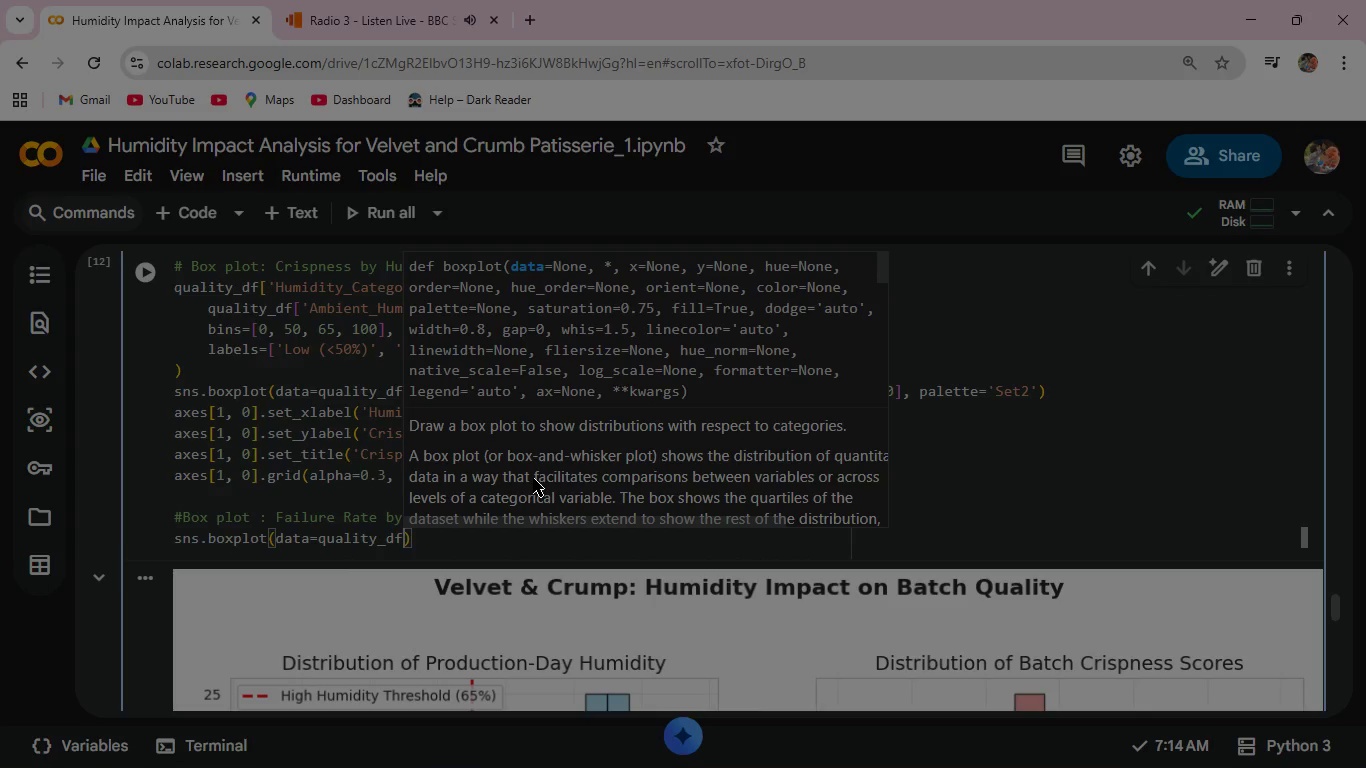 
key(Comma)
 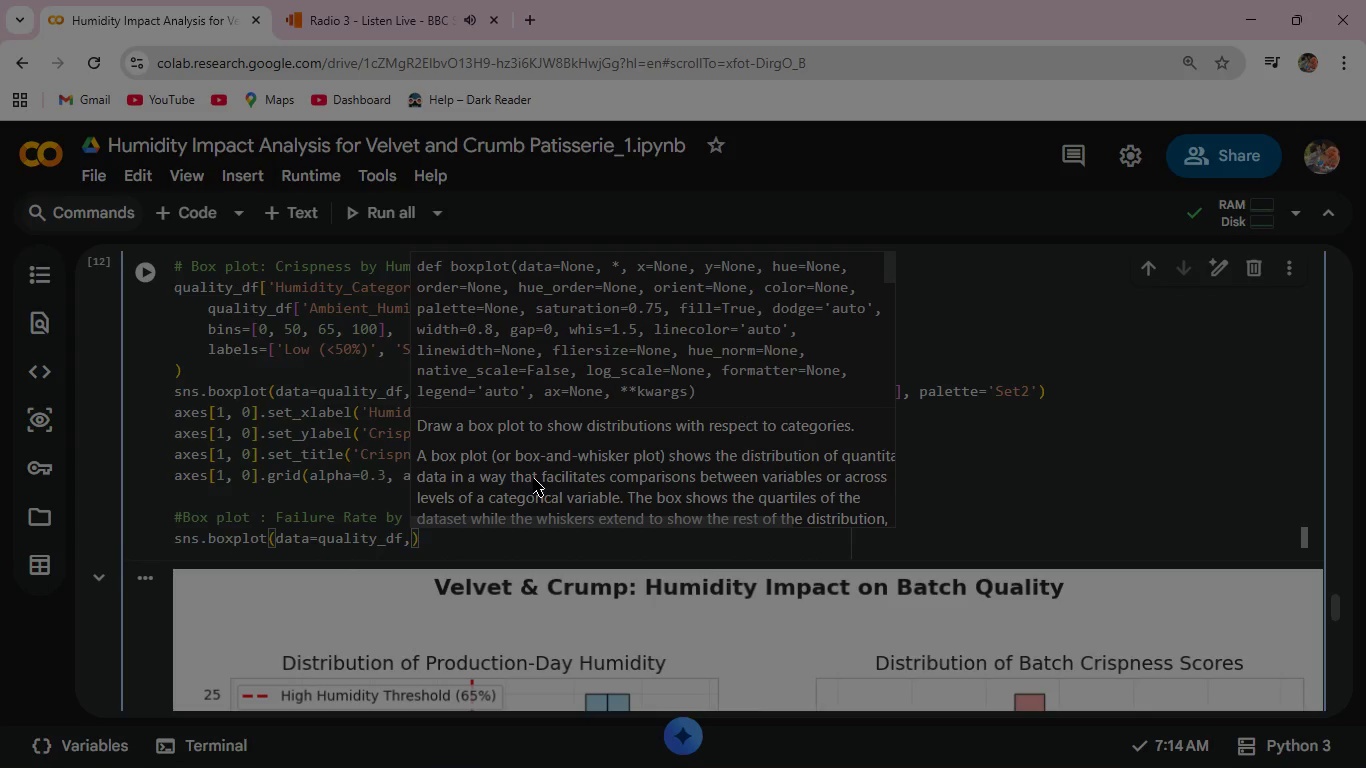 
key(Space)
 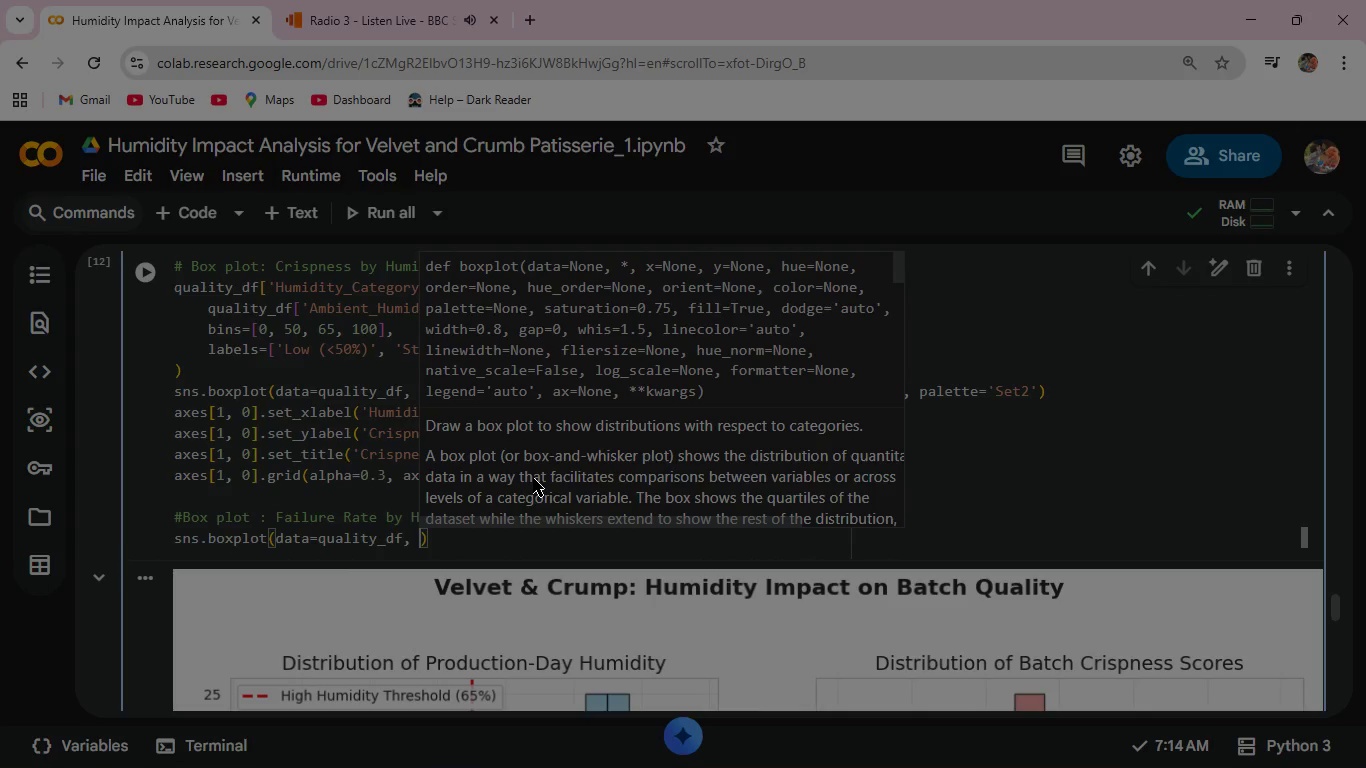 
key(X)
 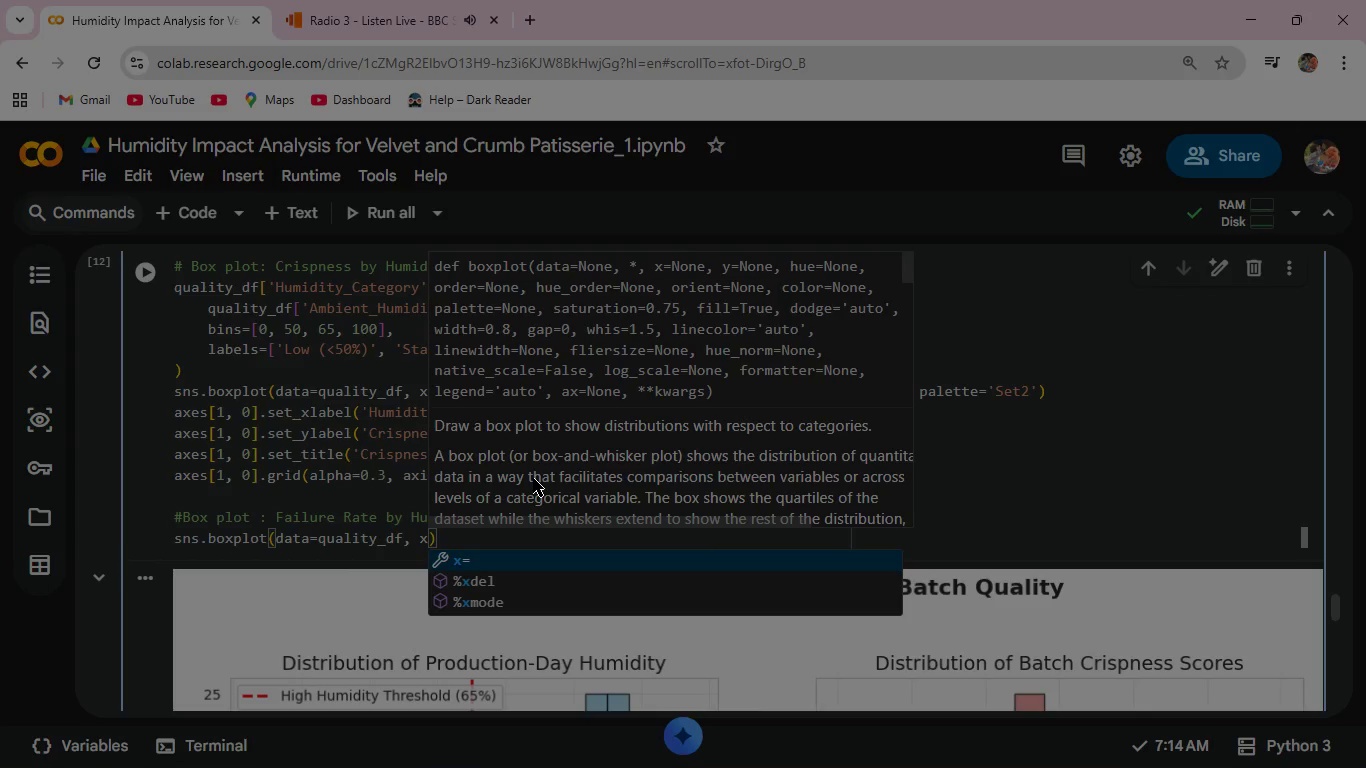 
key(Equal)
 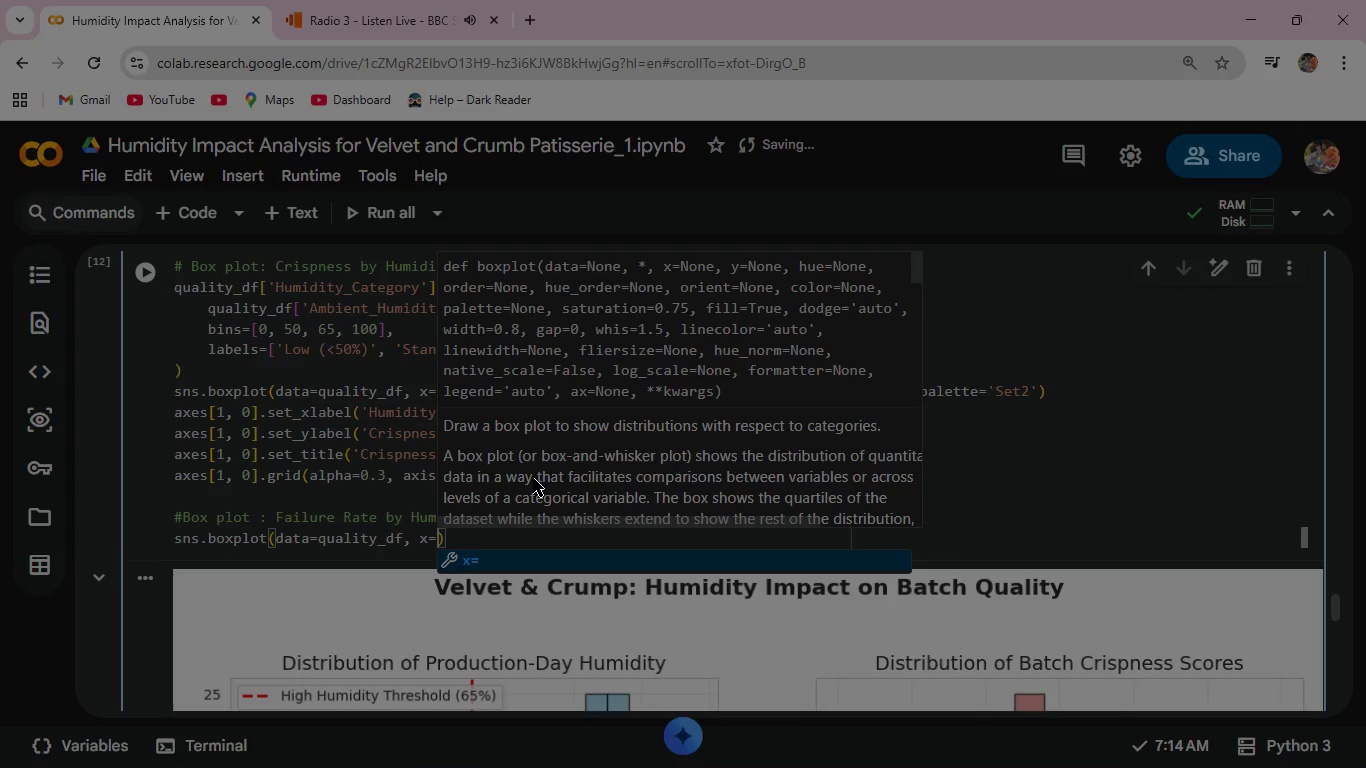 
wait(5.49)
 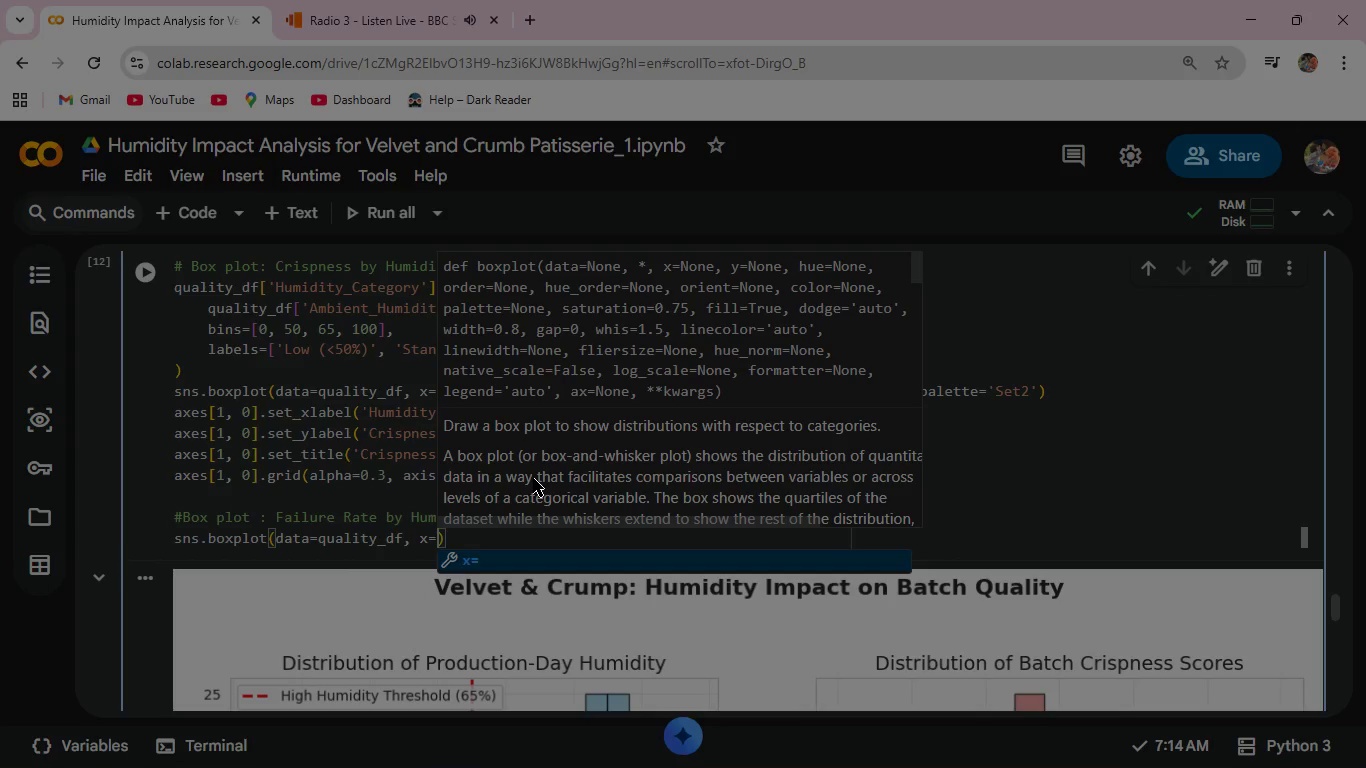 
type('Humidity_Category)
 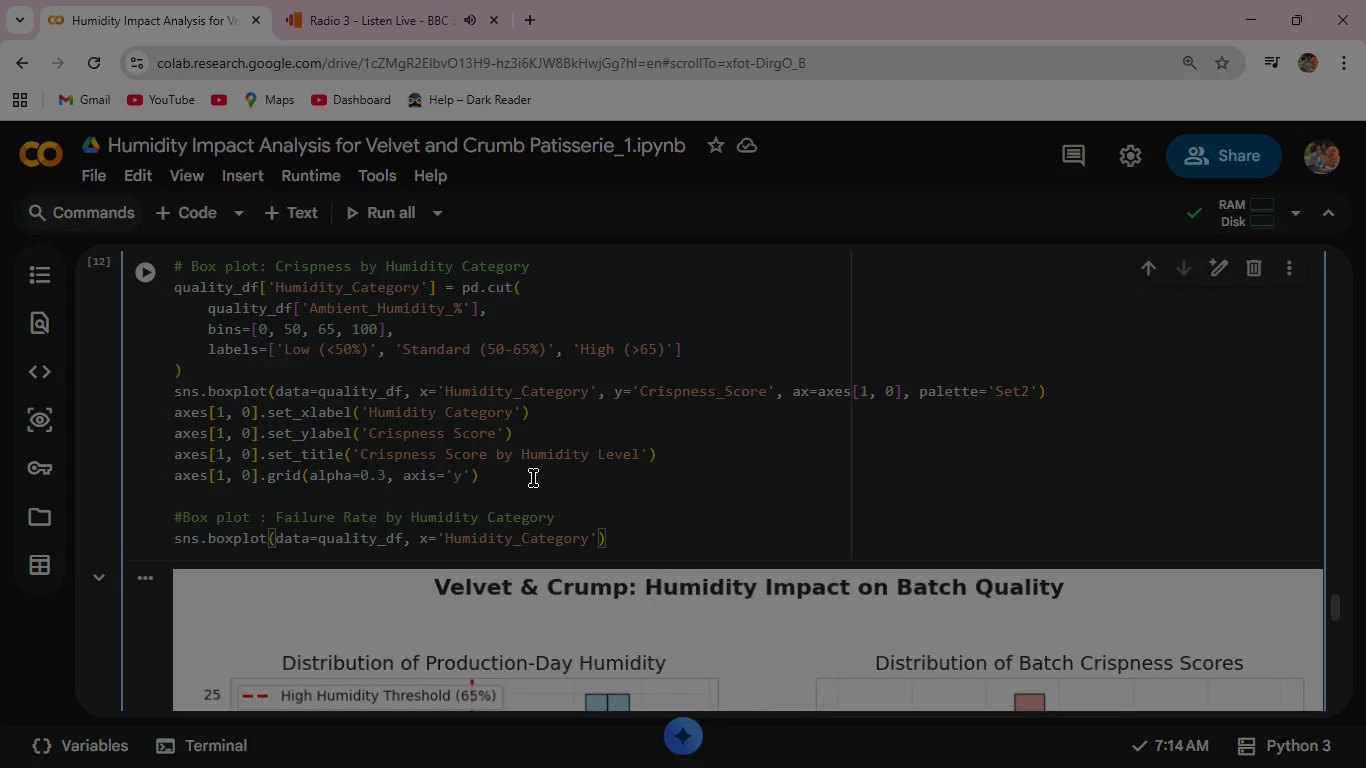 
key(ArrowRight)
 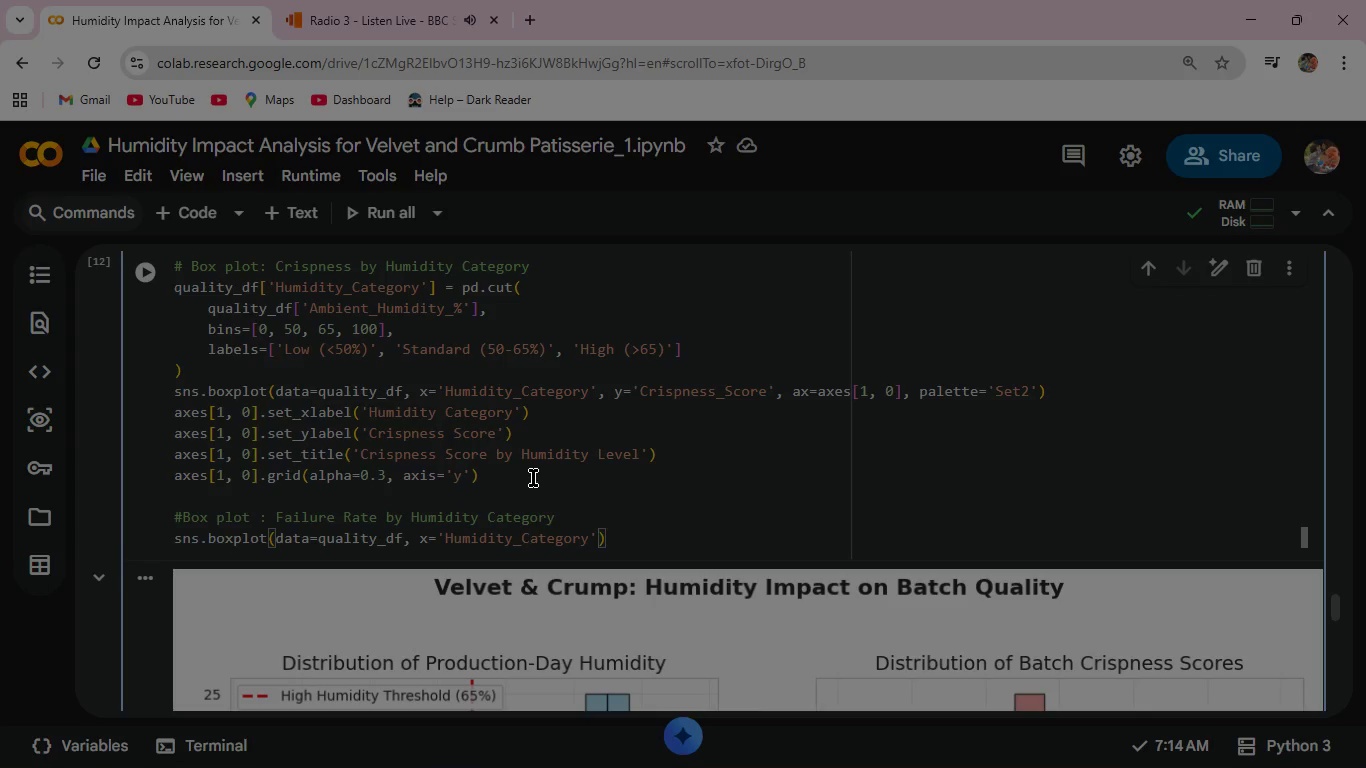 
key(Comma)
 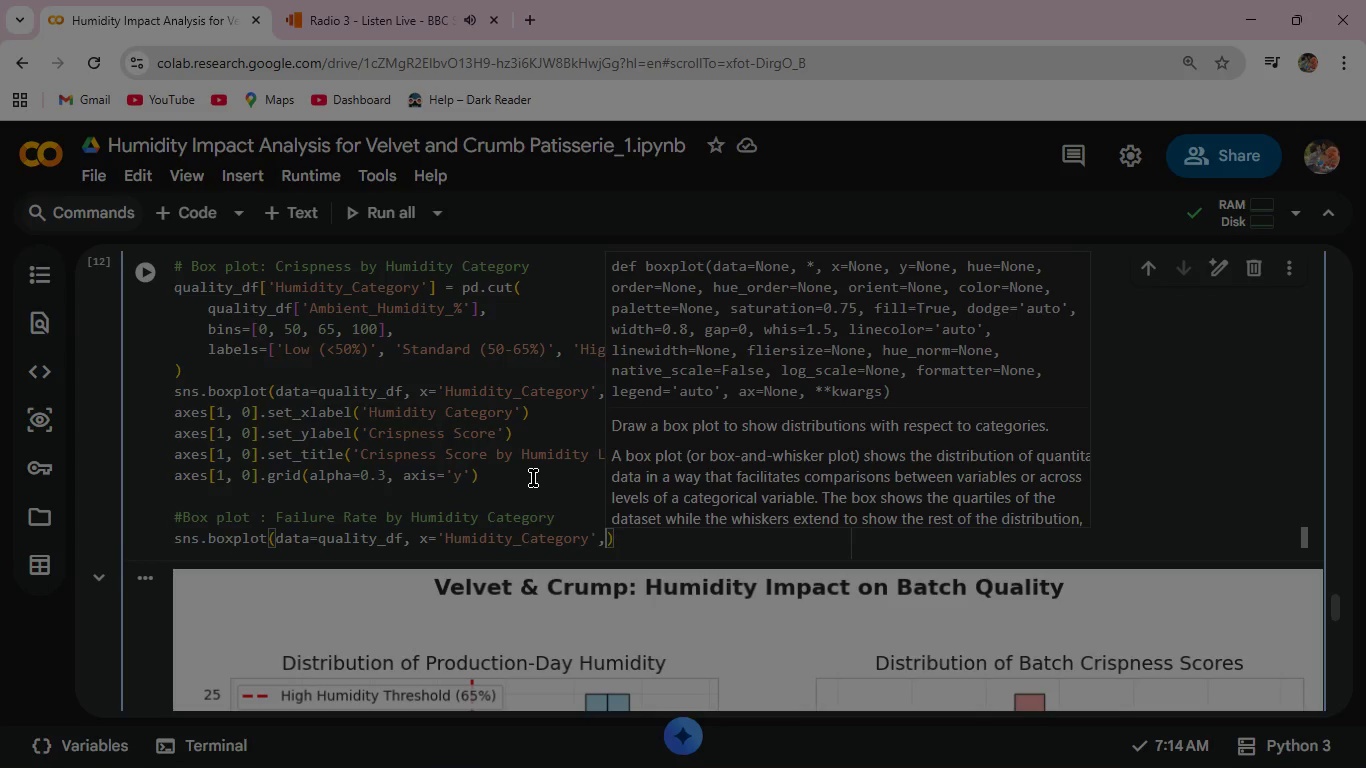 
key(Space)
 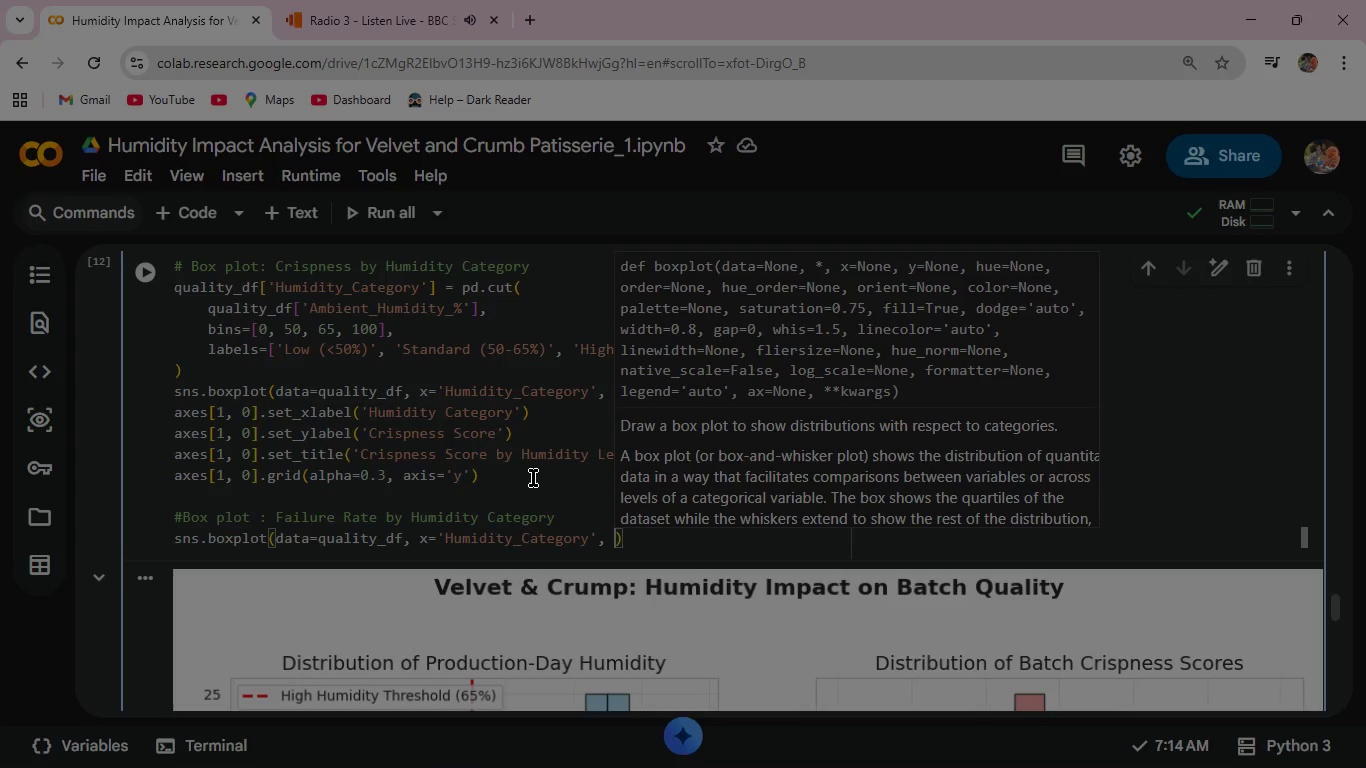 
key(Shift+ShiftLeft)
 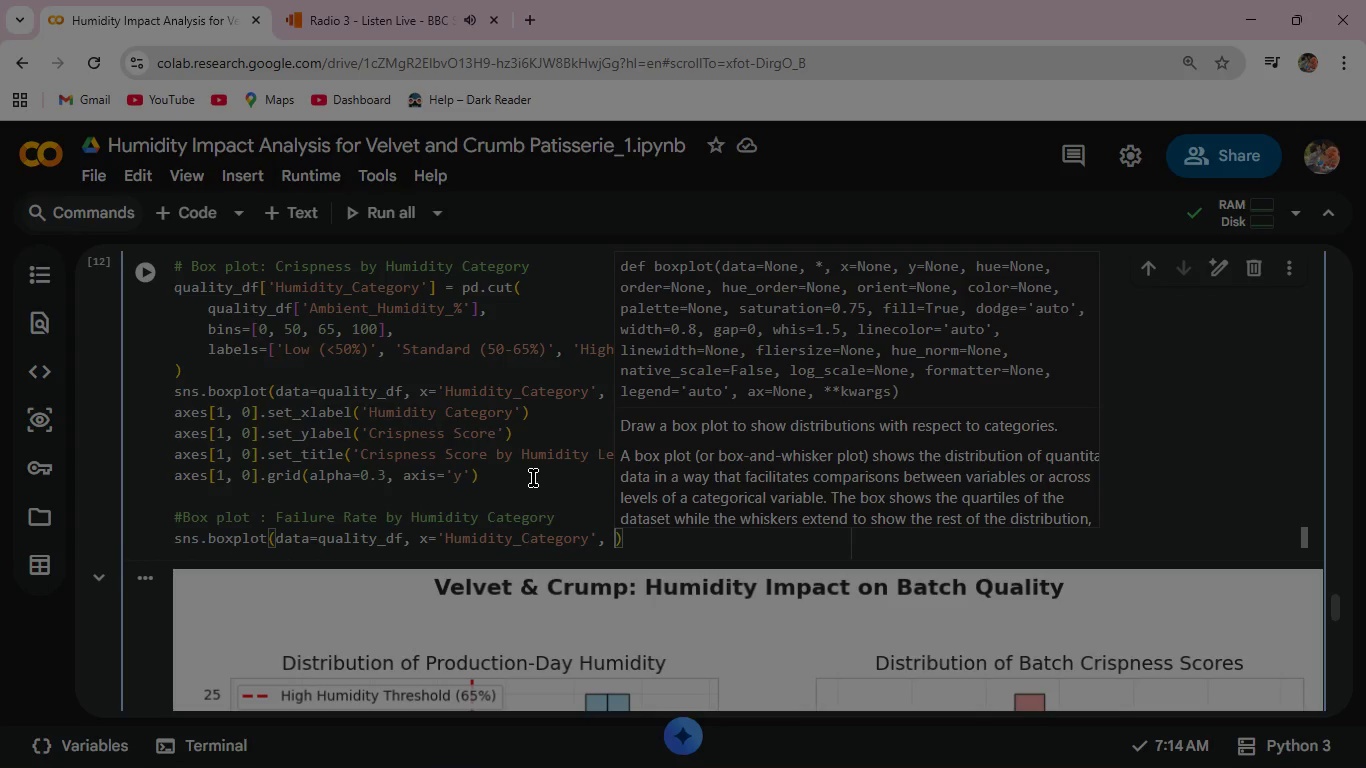 
key(Y)
 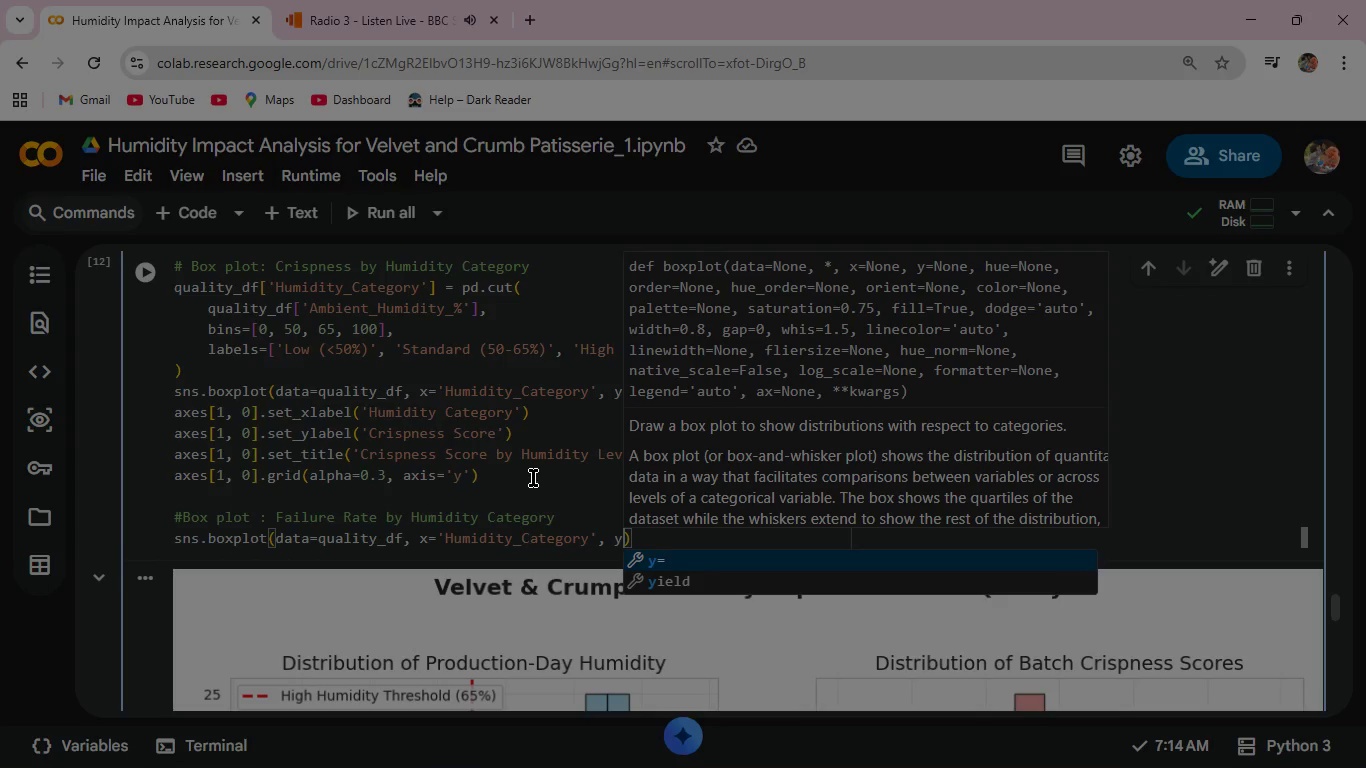 
key(Equal)
 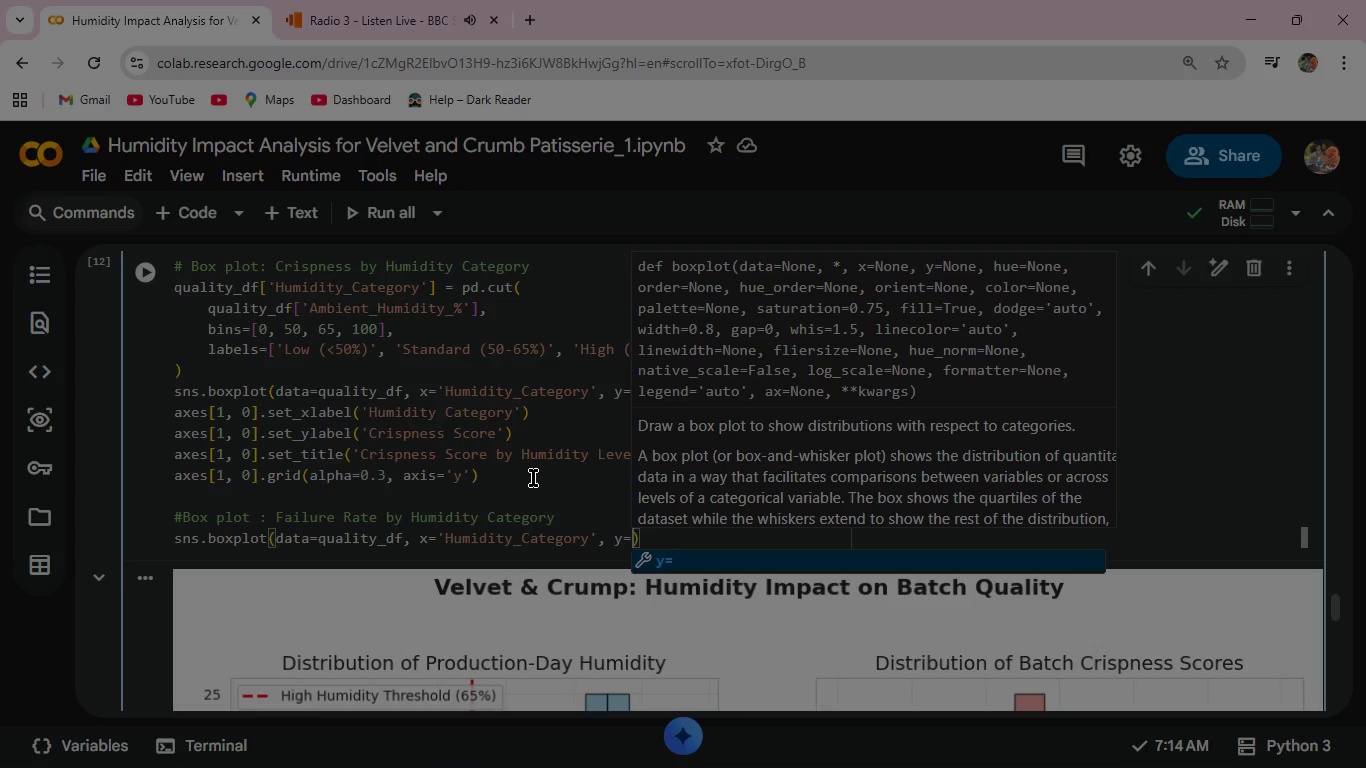 
type('Failure_Rate_%)
 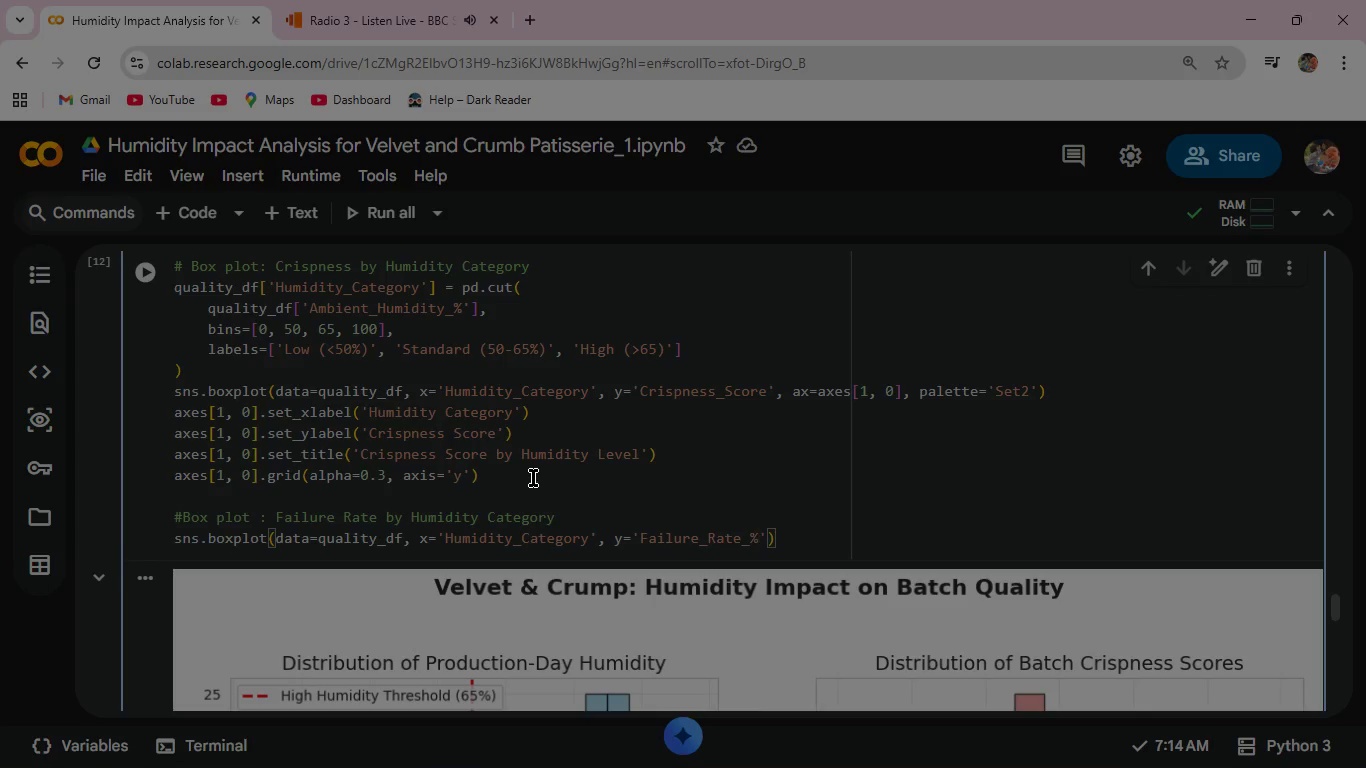 
key(ArrowRight)
 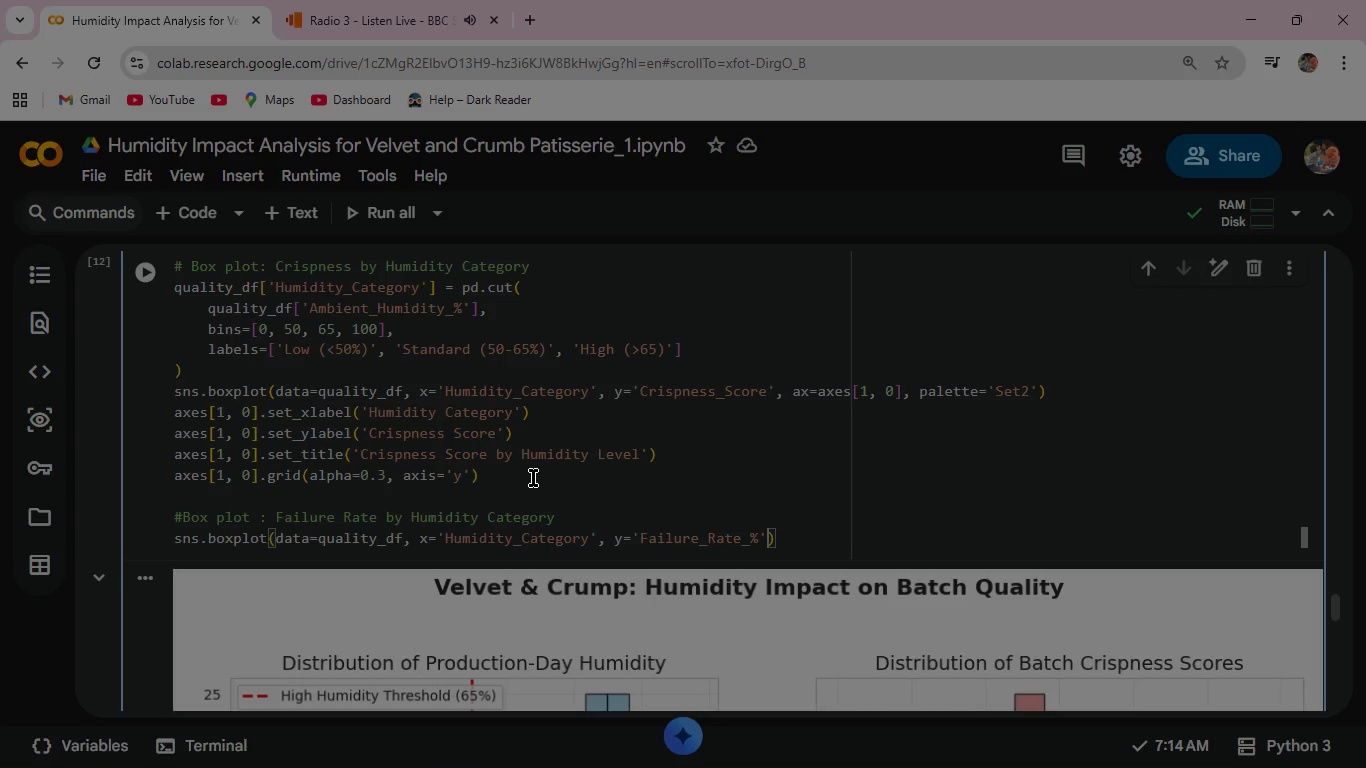 
type(, ax=ax)
 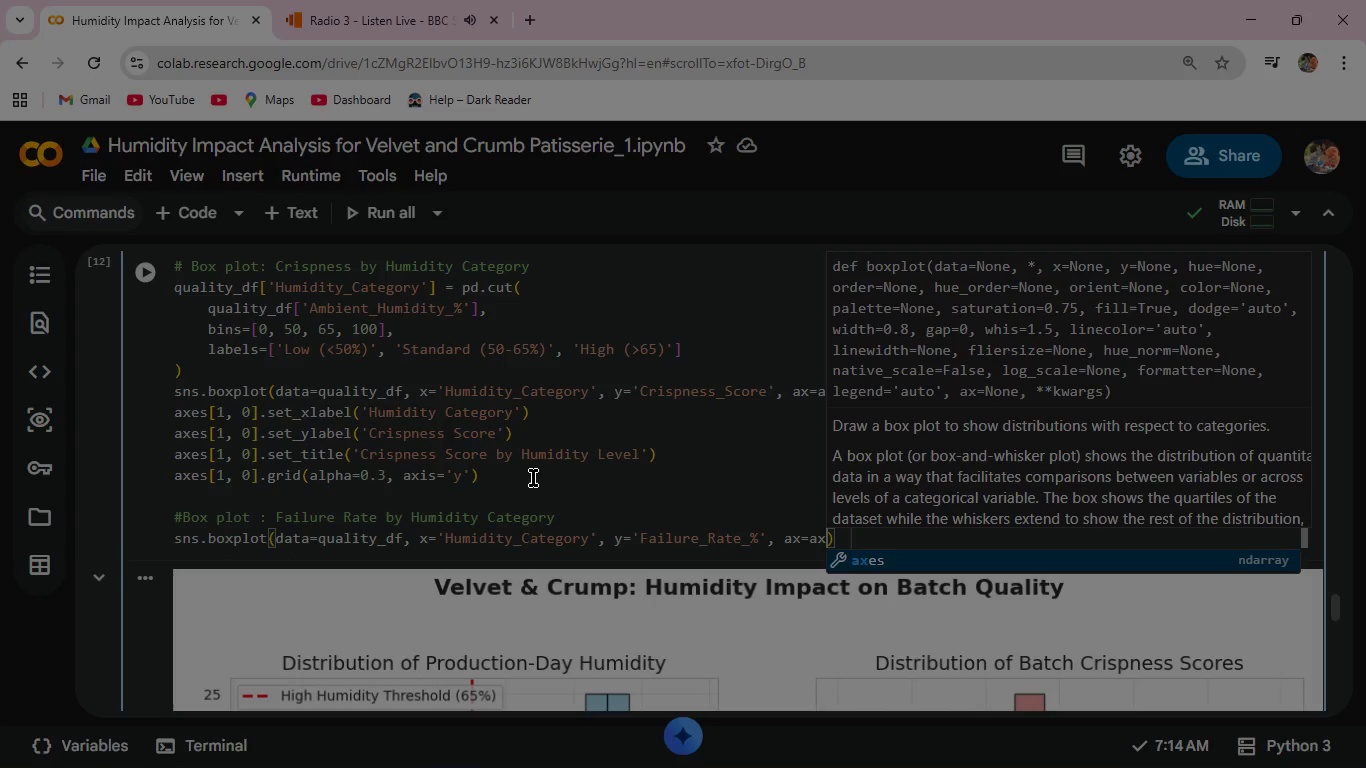 
wait(6.89)
 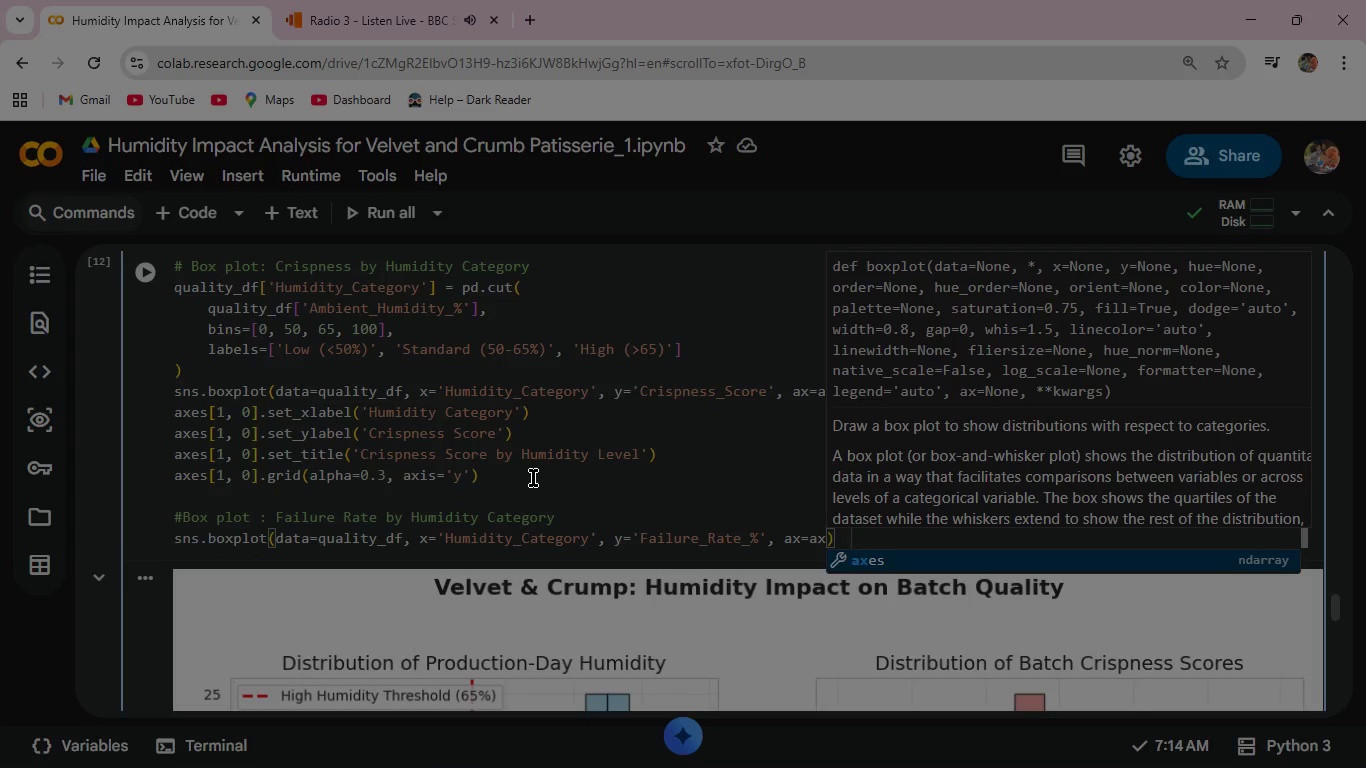 
key(Enter)
 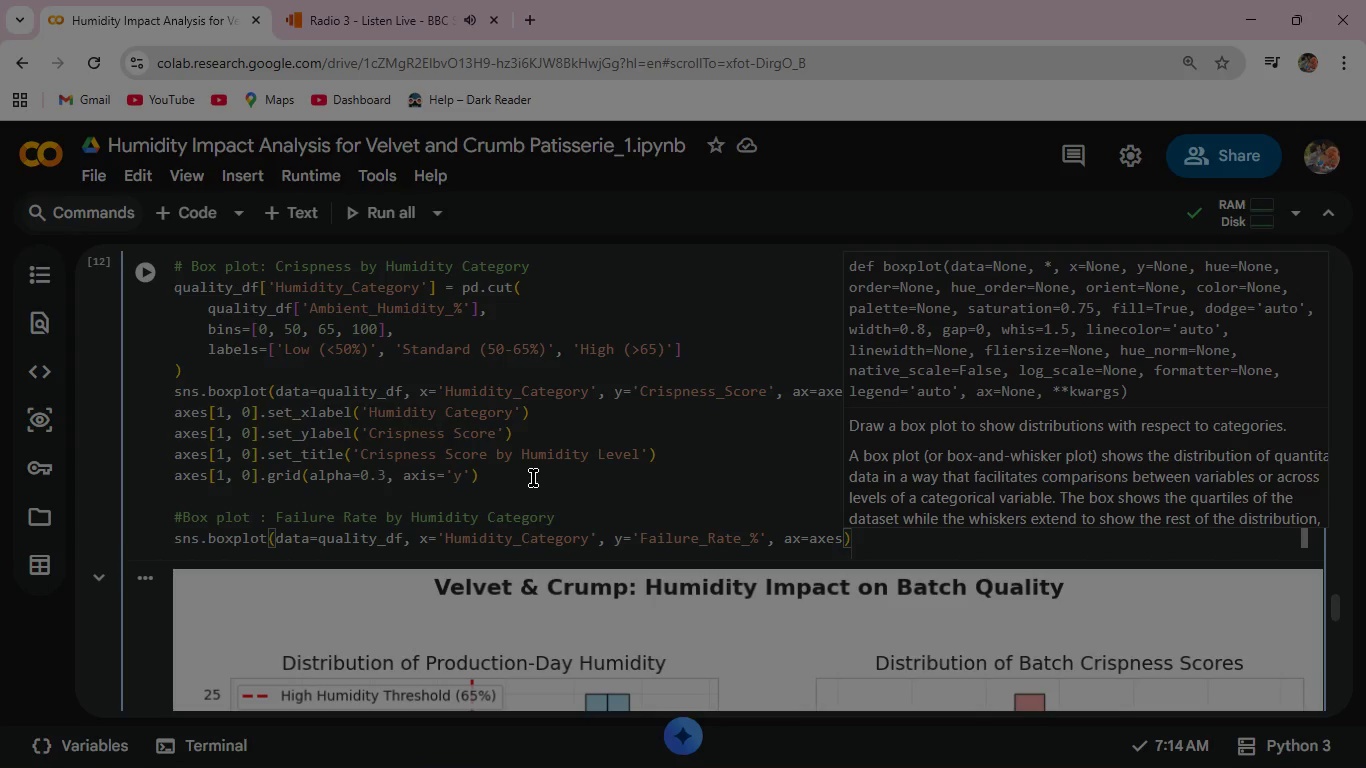 
key(BracketLeft)
 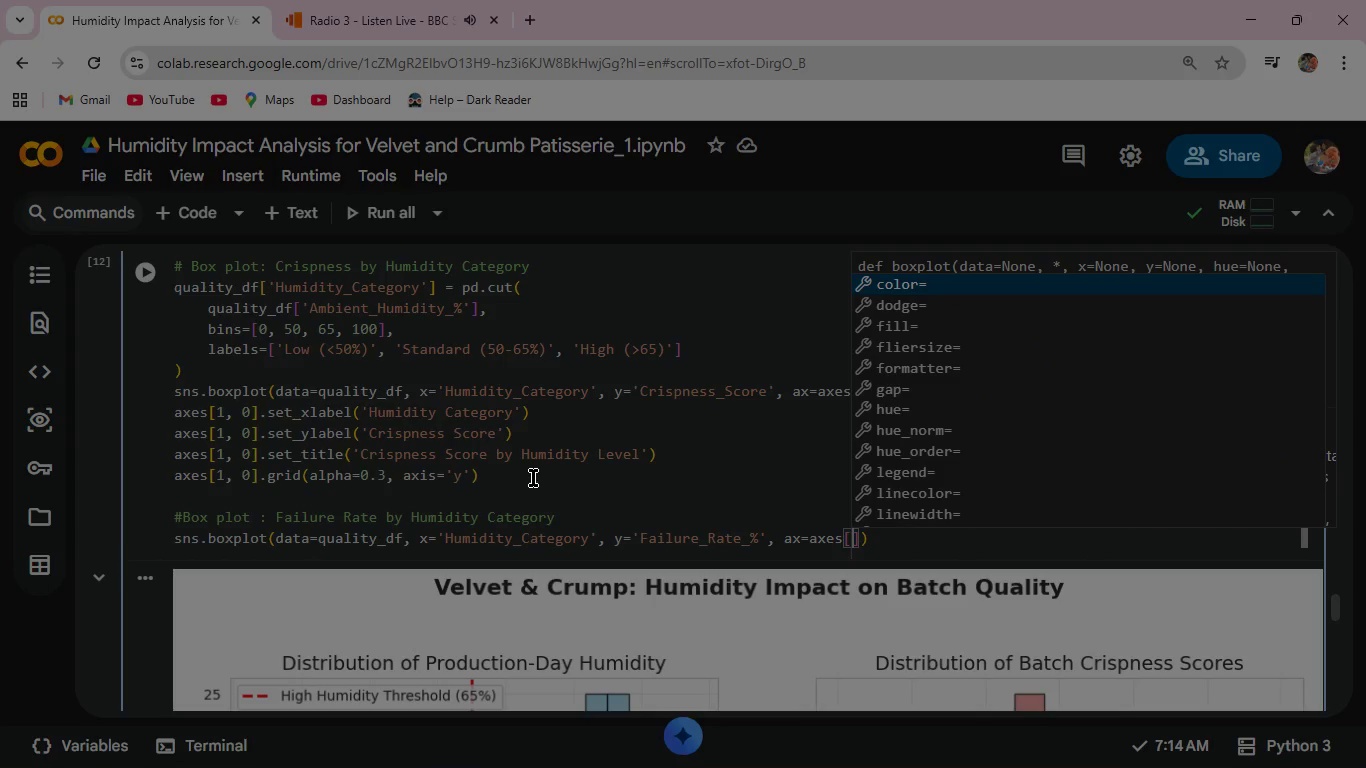 
key(1)
 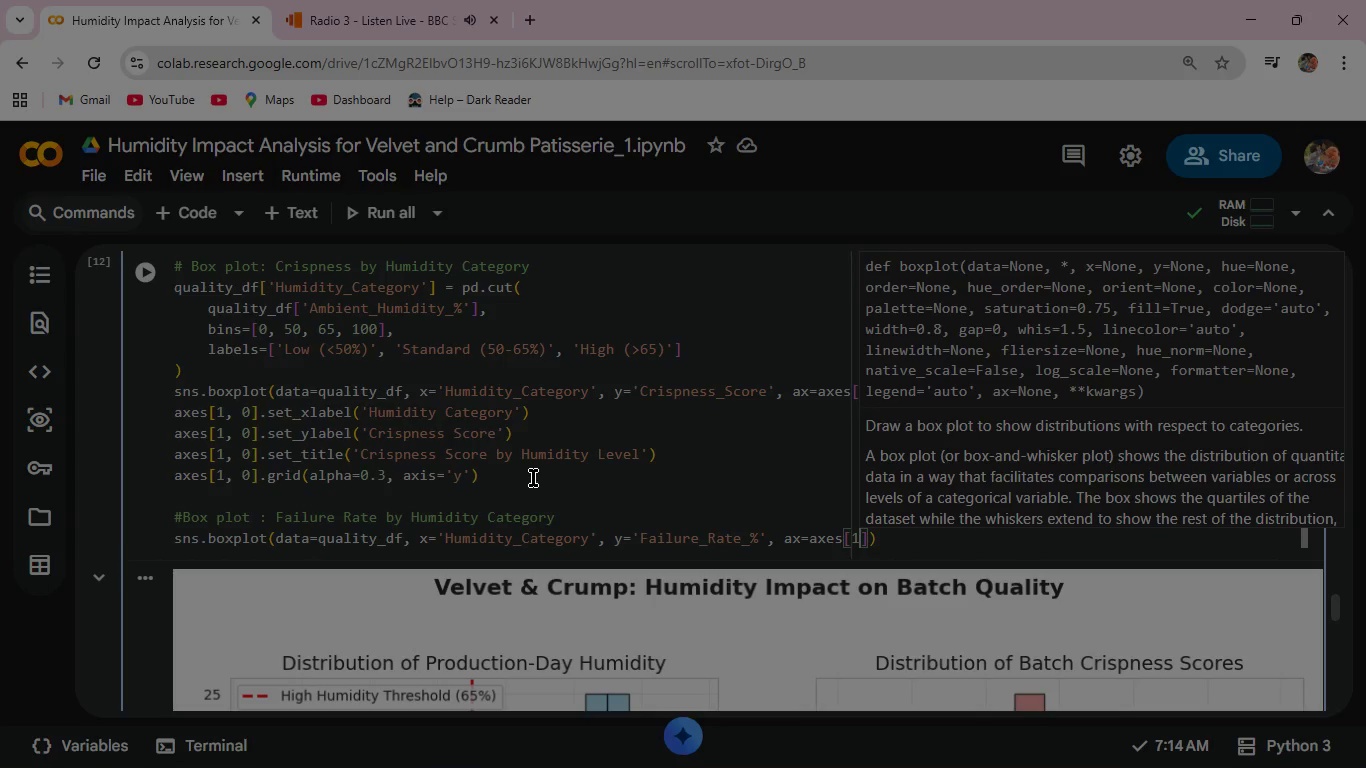 
key(Comma)
 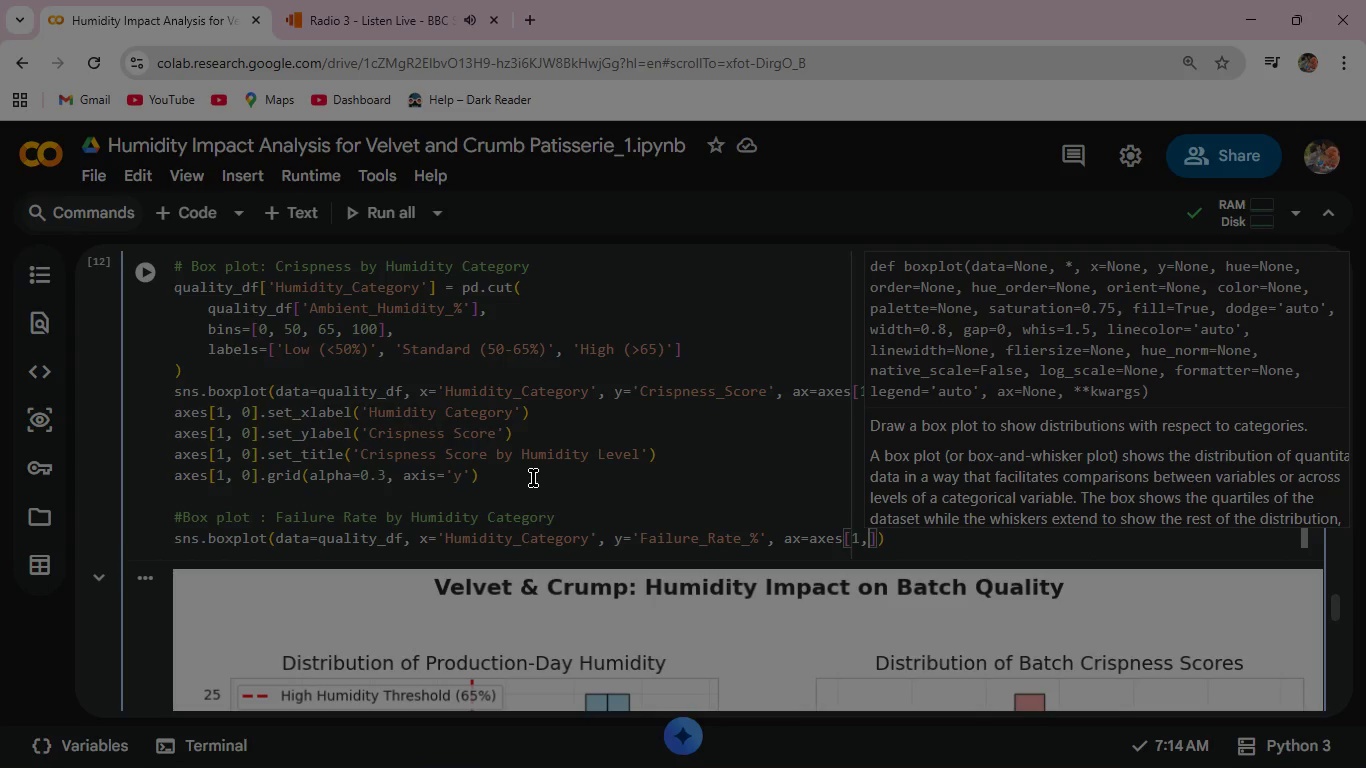 
key(Space)
 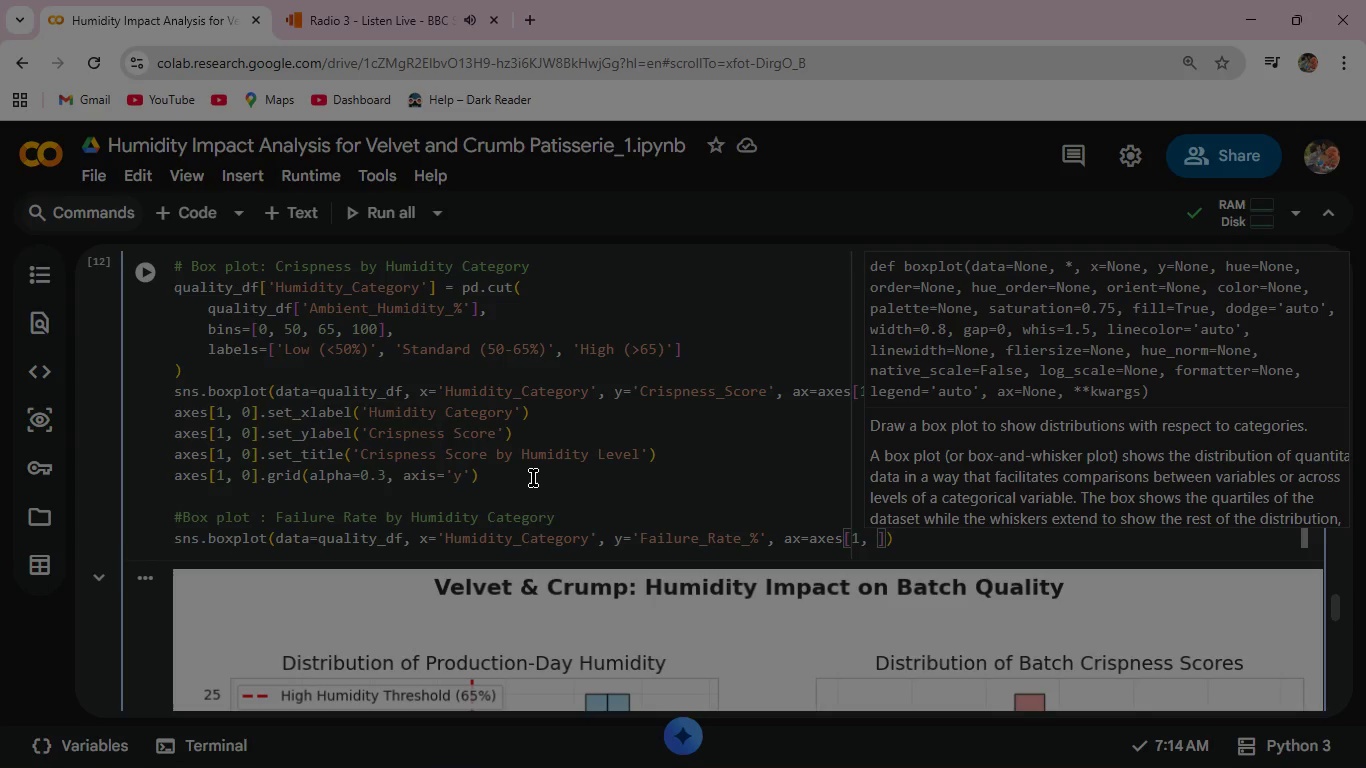 
key(1)
 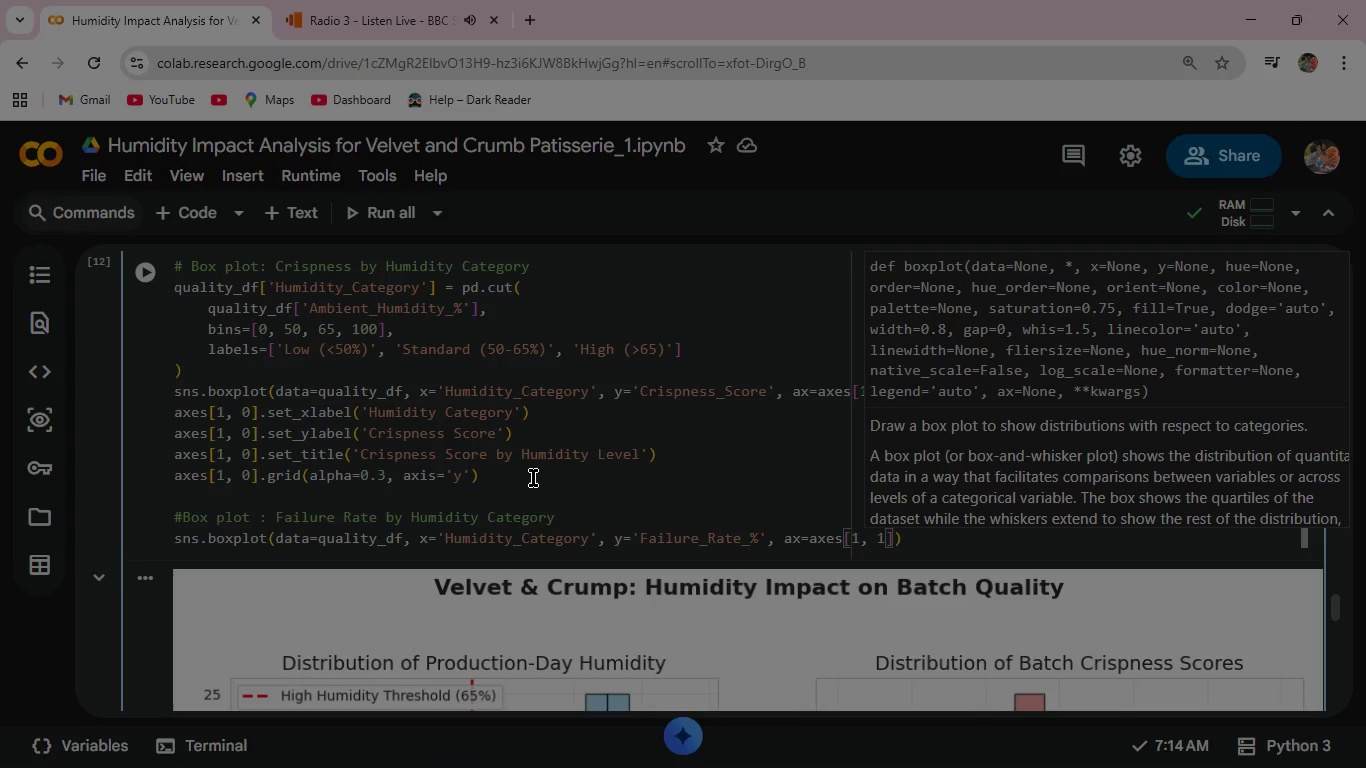 
key(ArrowRight)
 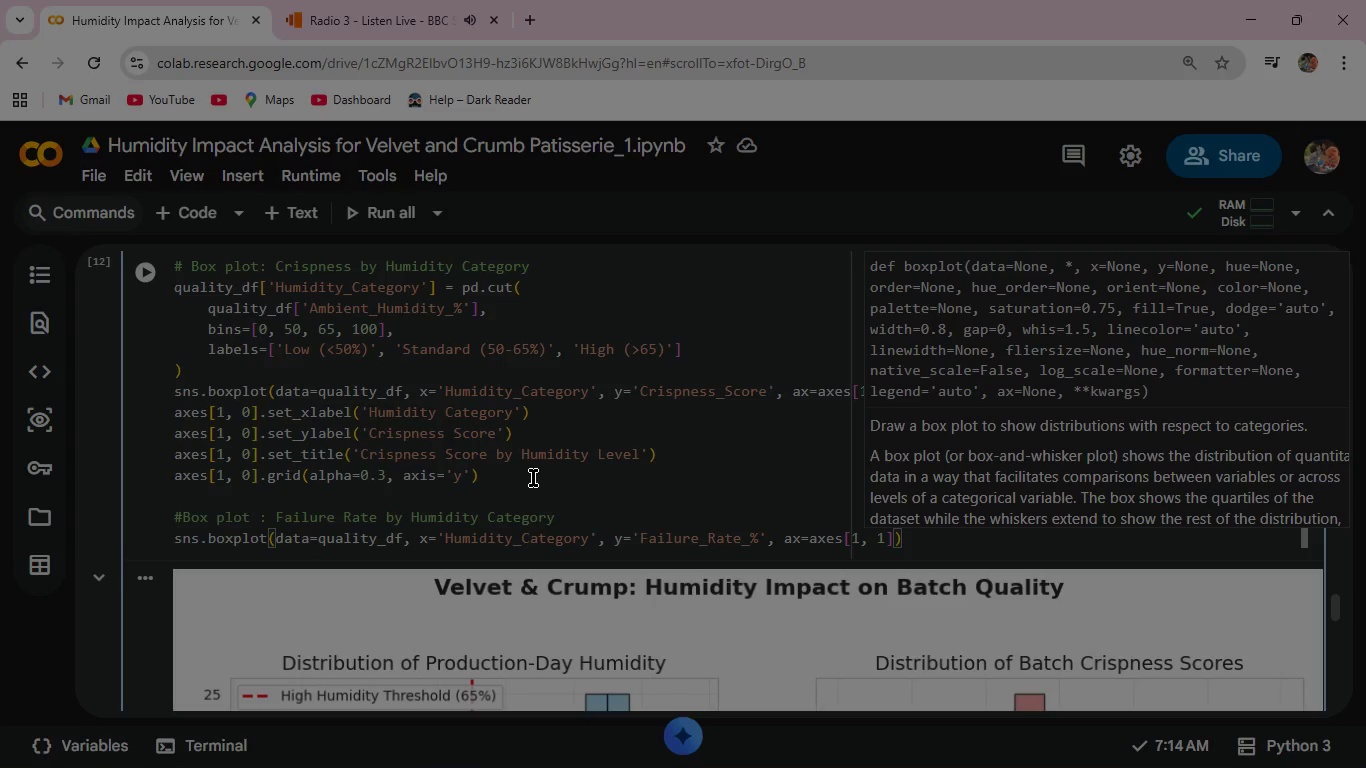 
type(, palette)
 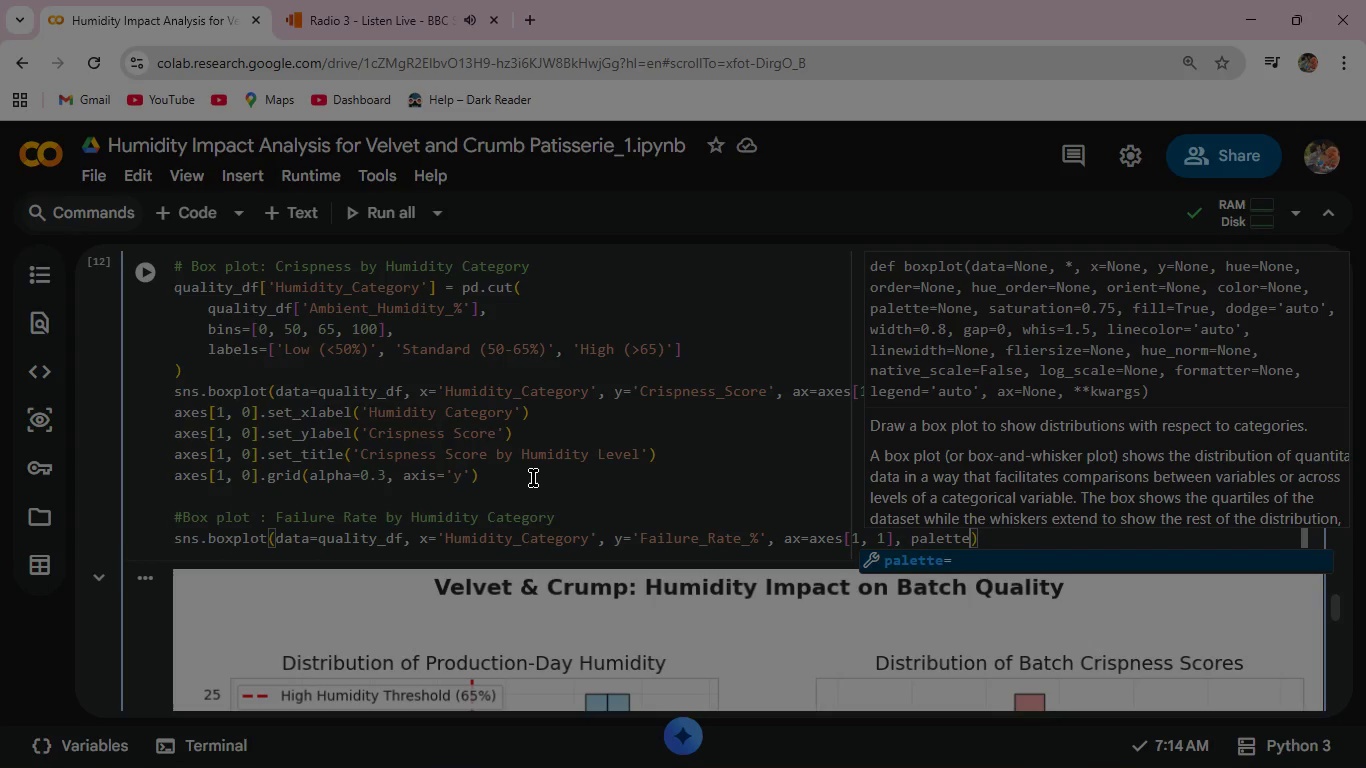 
key(Enter)
 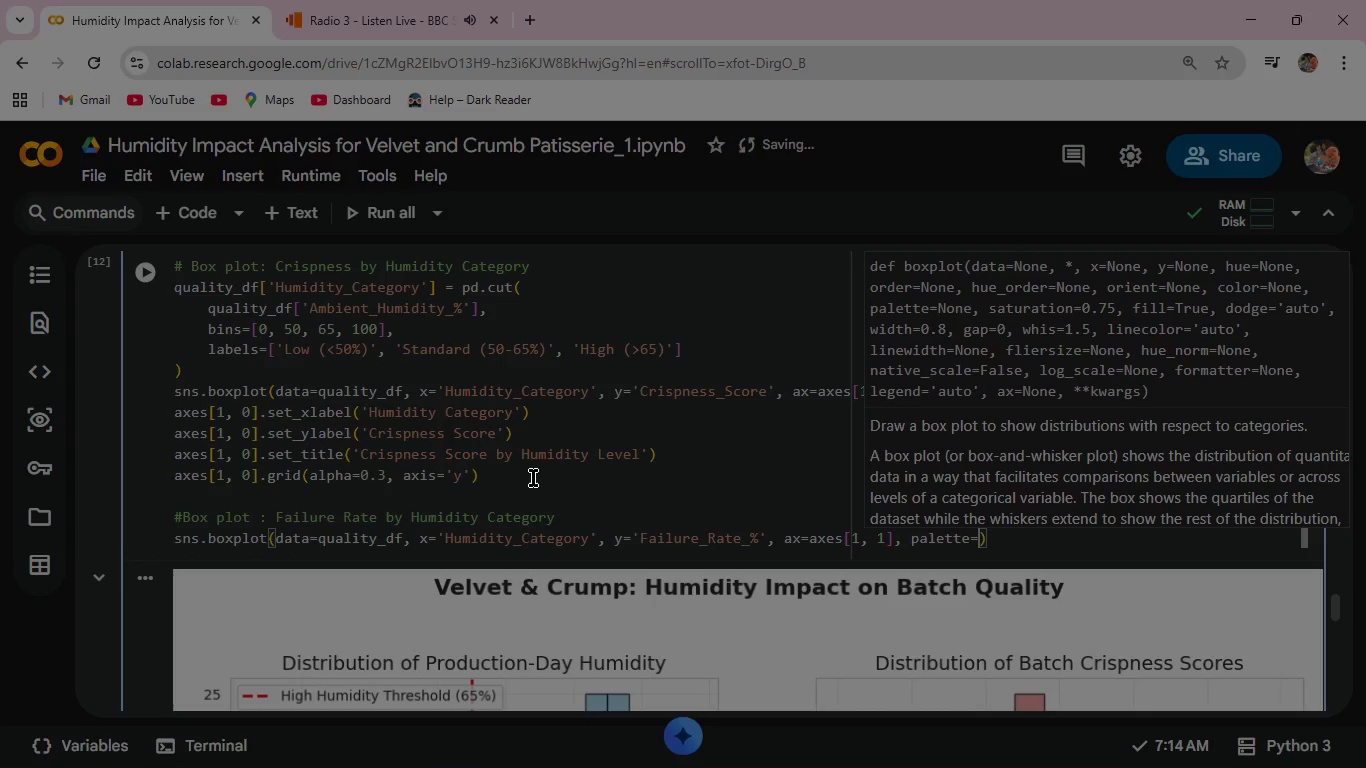 
type('Set2)
 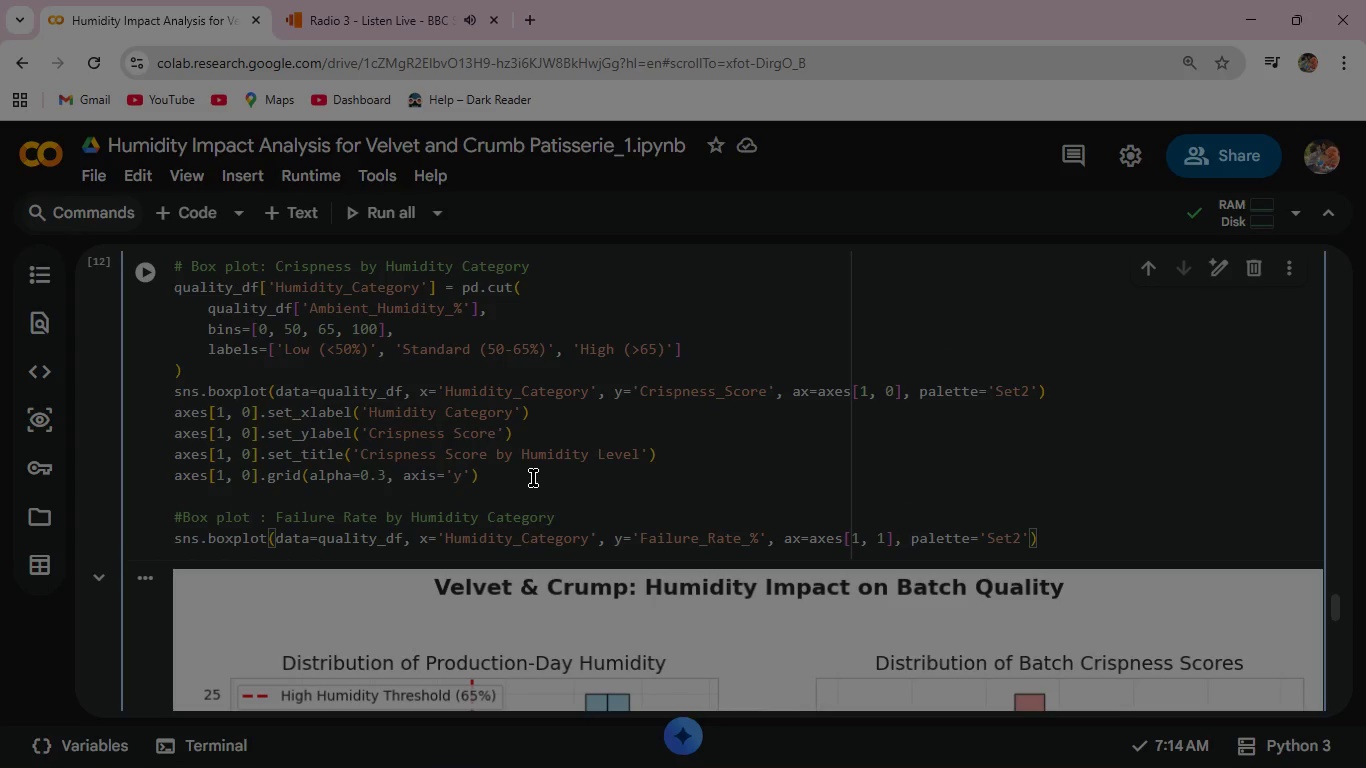 
key(ArrowRight)
 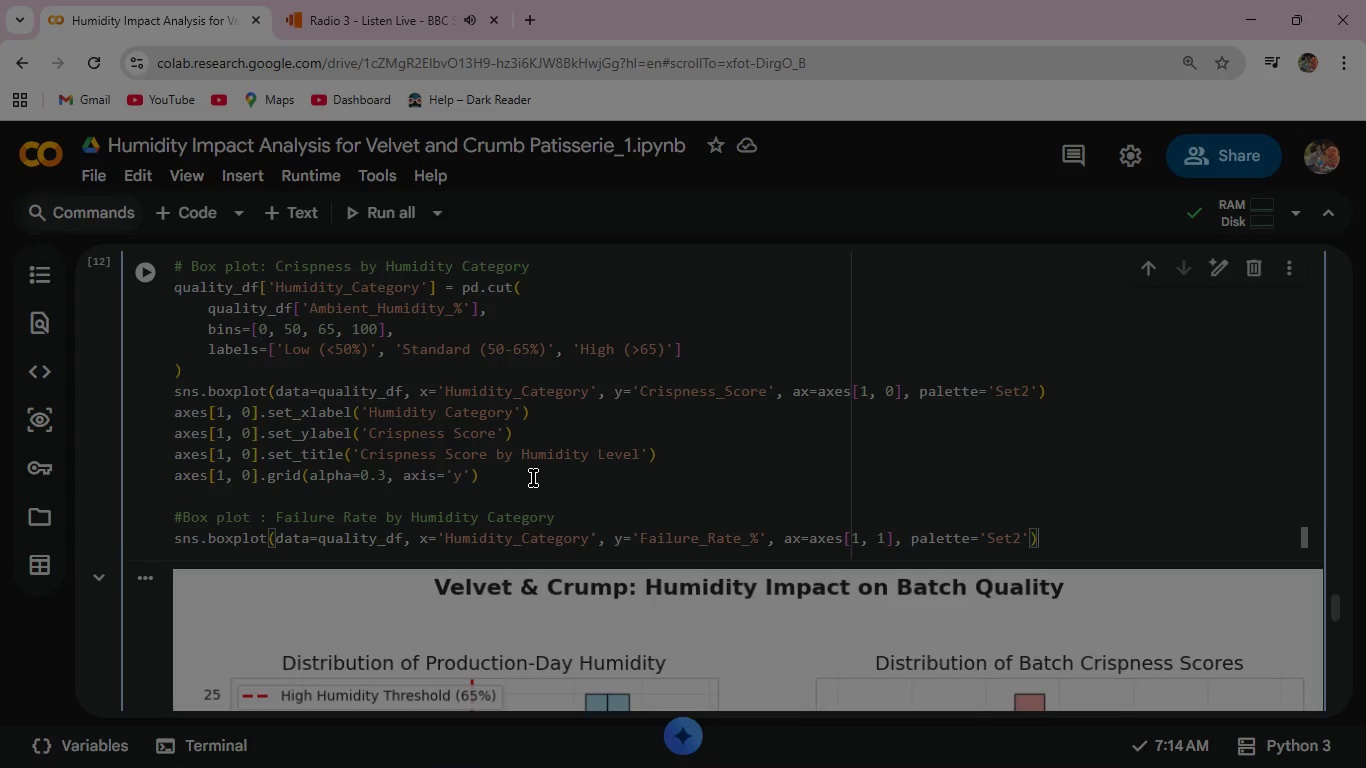 
key(ArrowRight)
 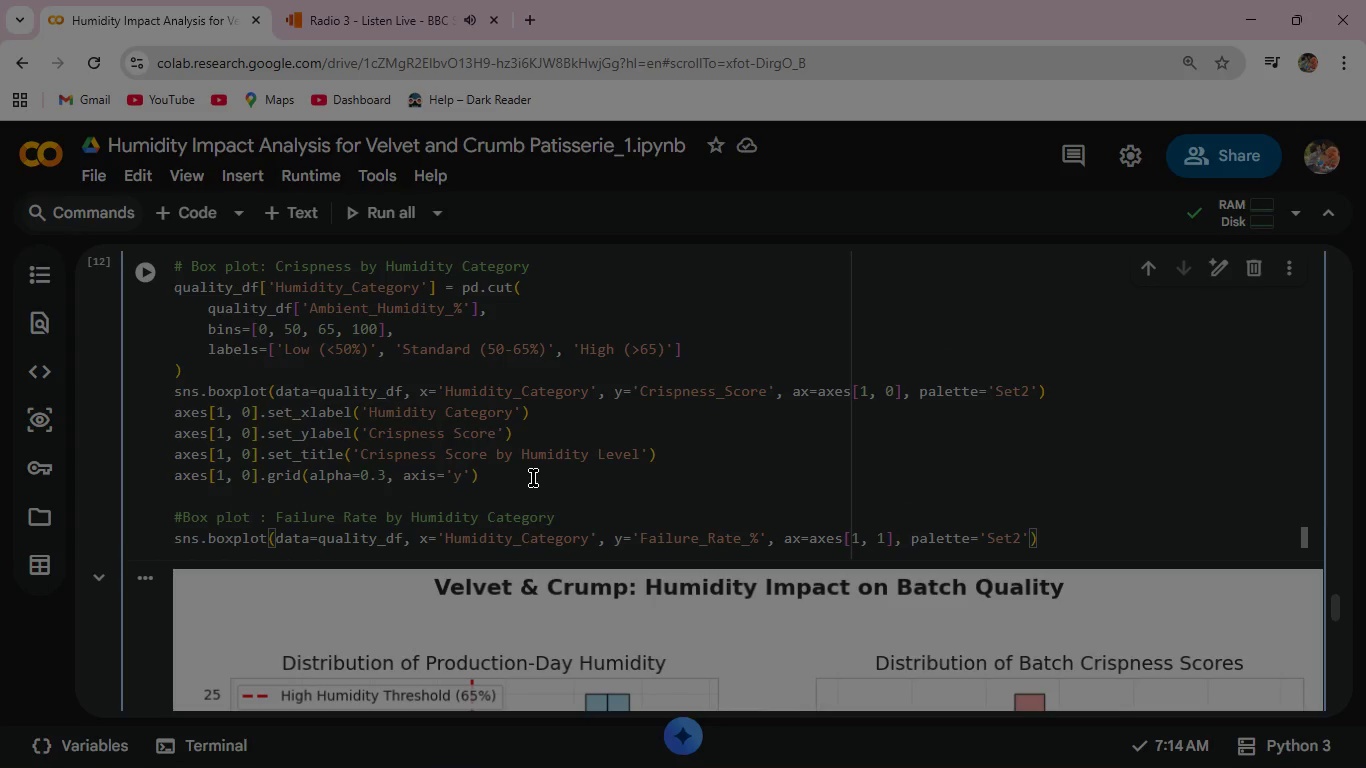 
key(Enter)
 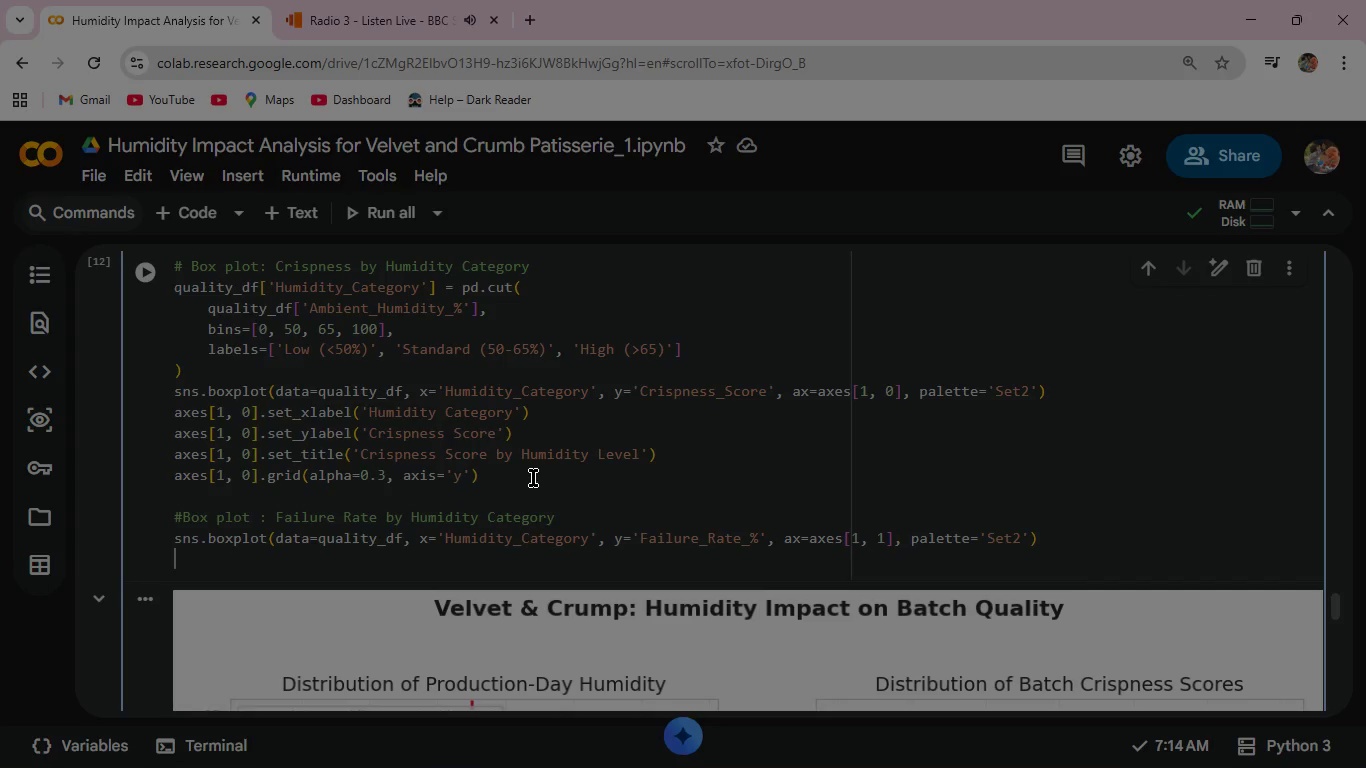 
wait(16.98)
 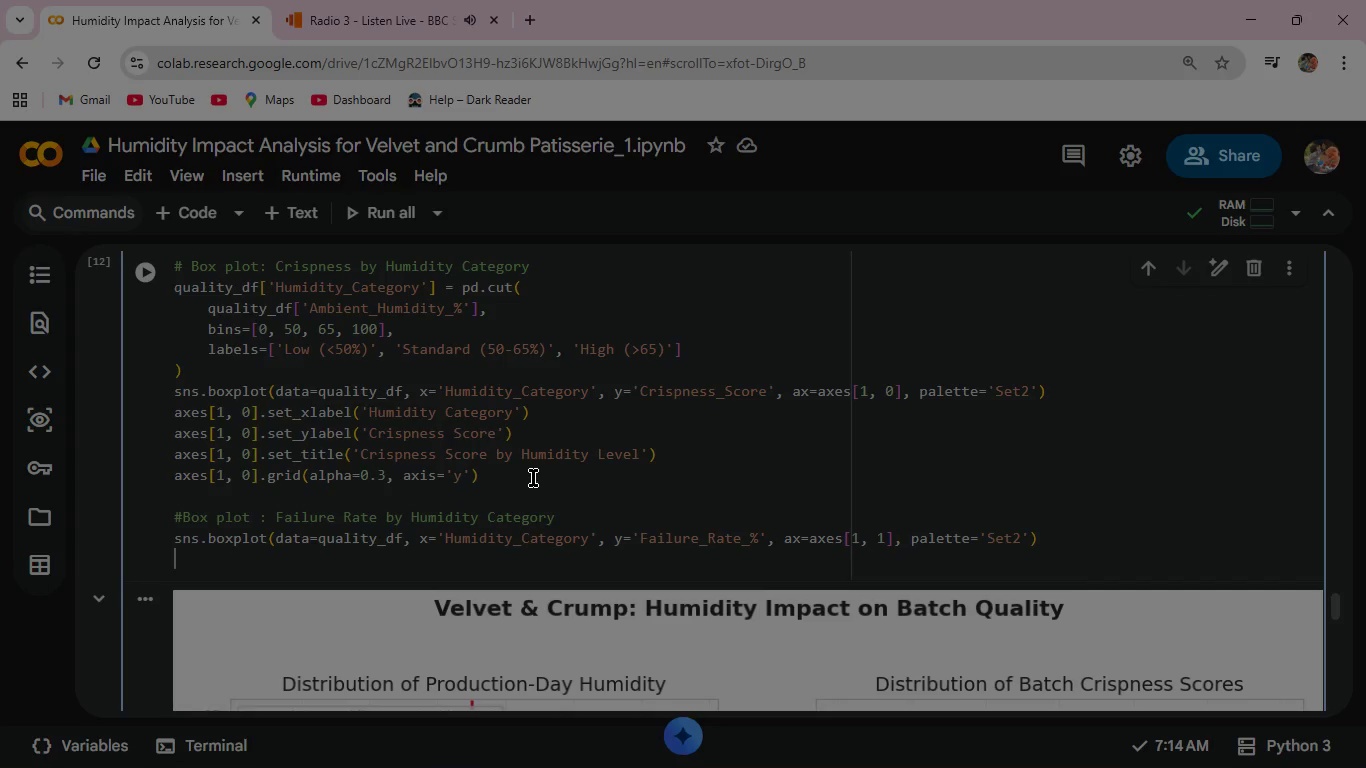 
type(axes[1, 1)
 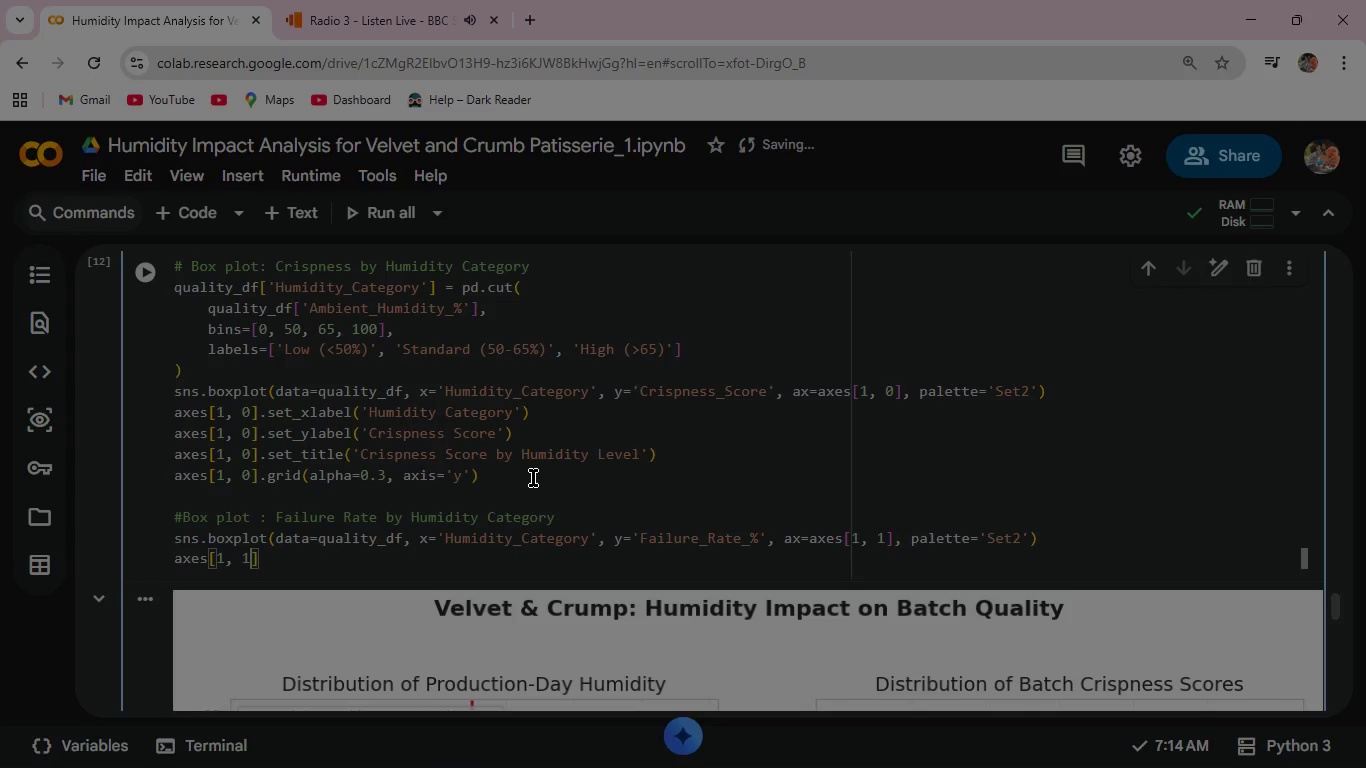 
key(ArrowRight)
 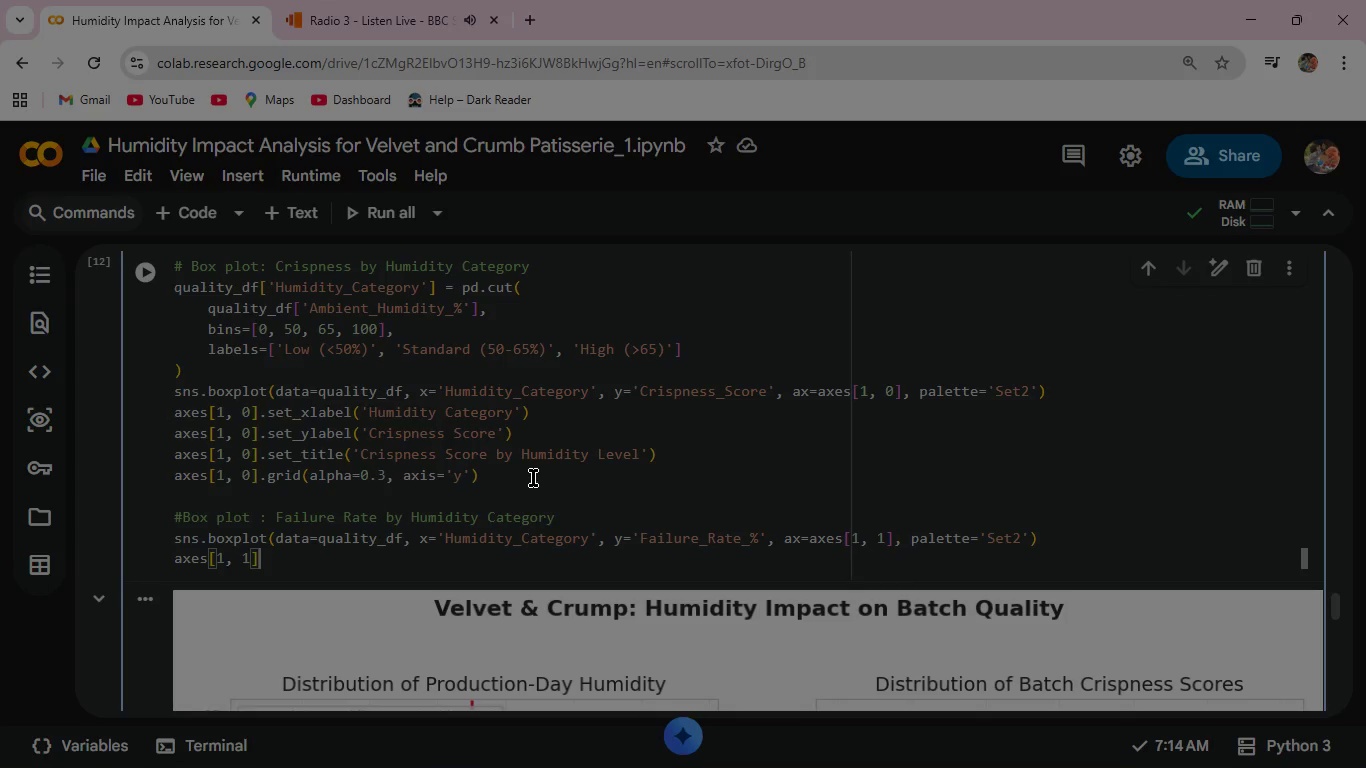 
type(.set)
 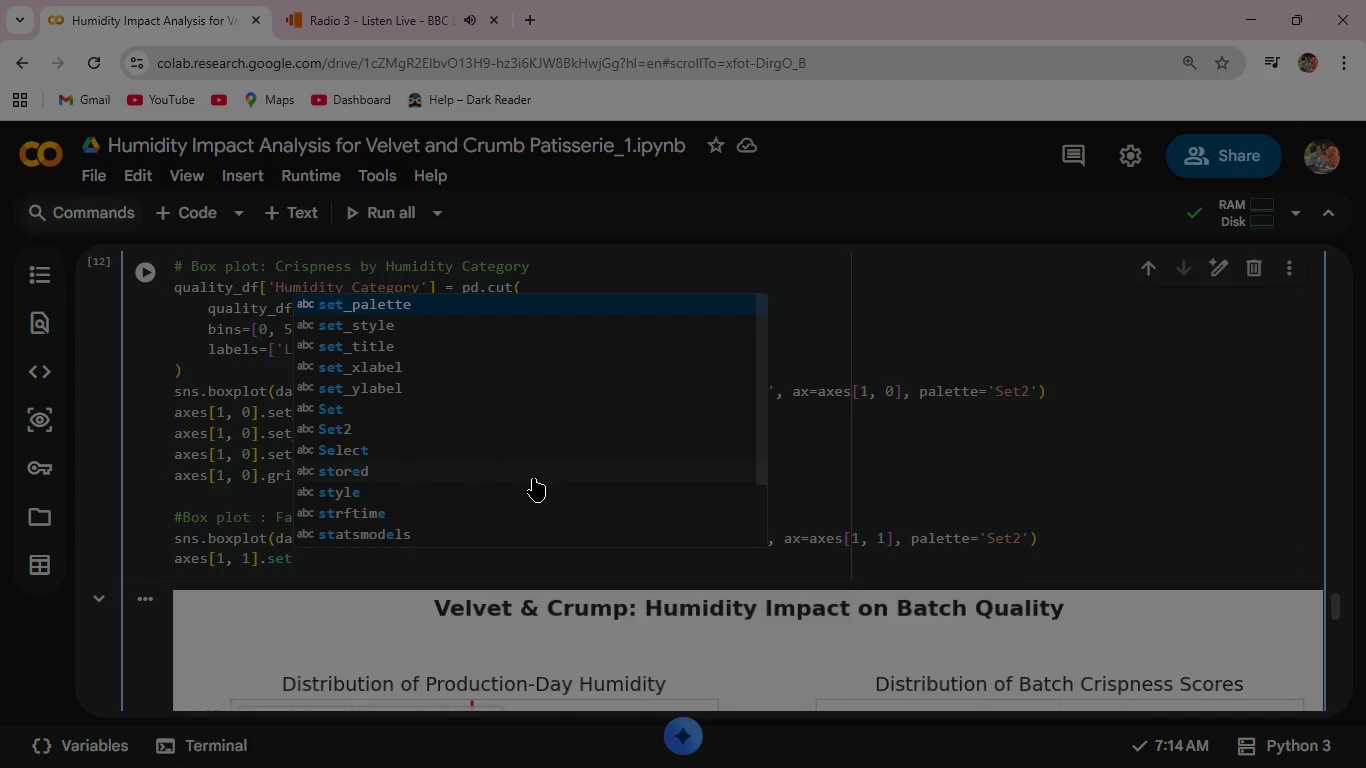 
key(ArrowDown)
 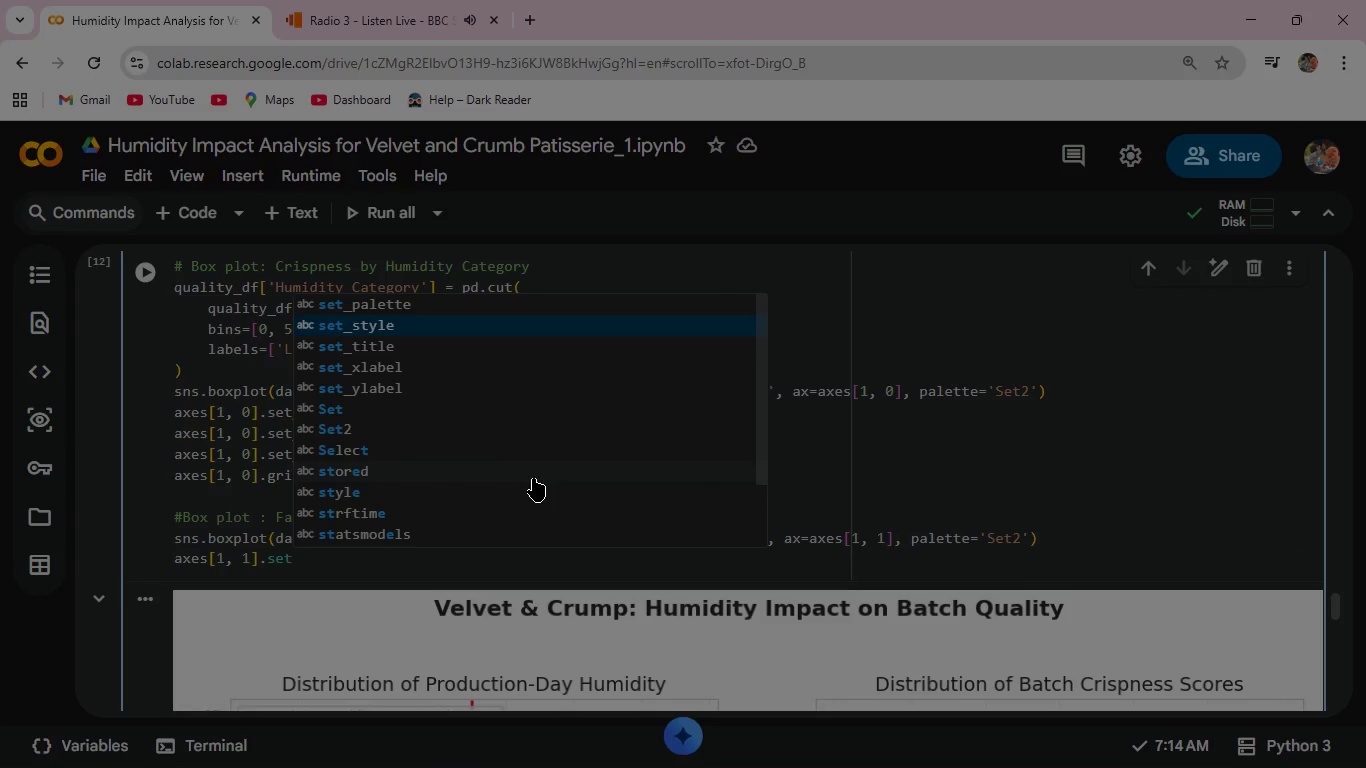 
key(ArrowDown)
 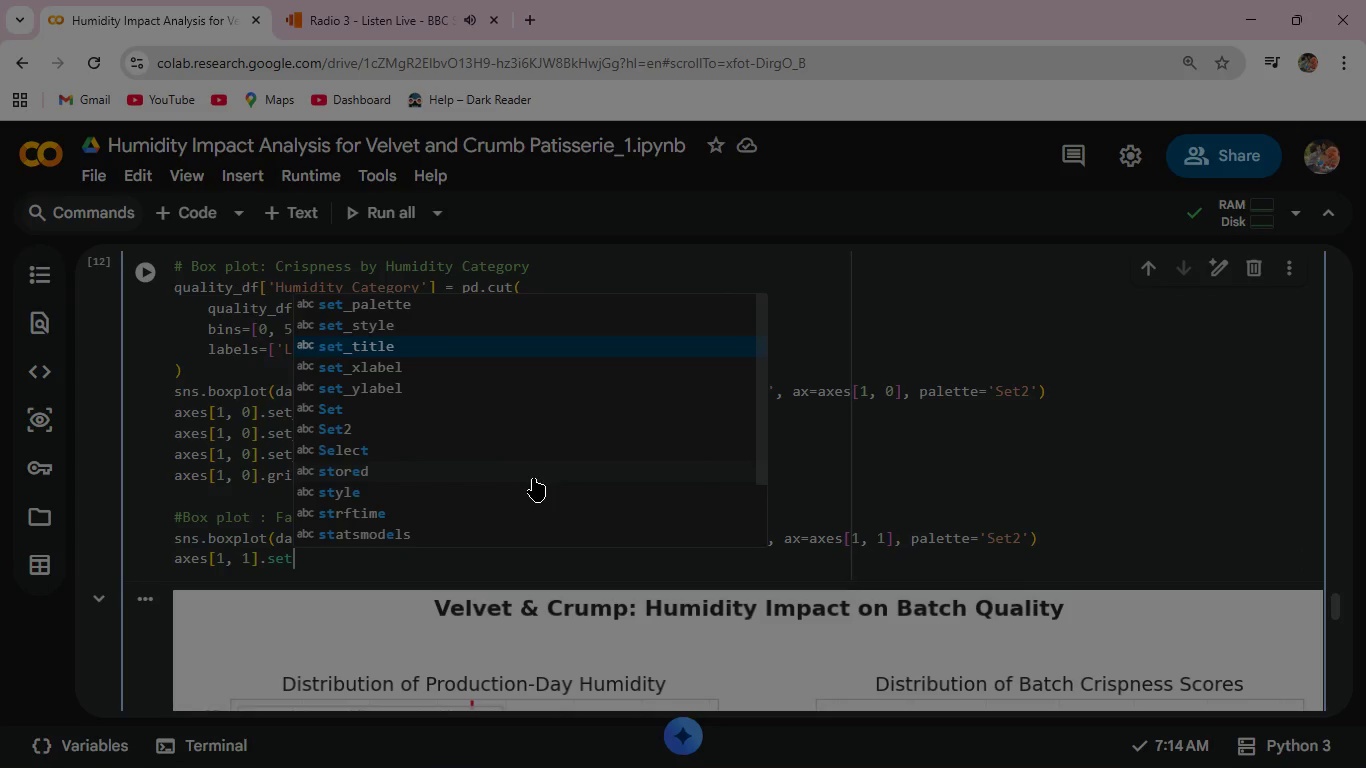 
key(ArrowDown)
 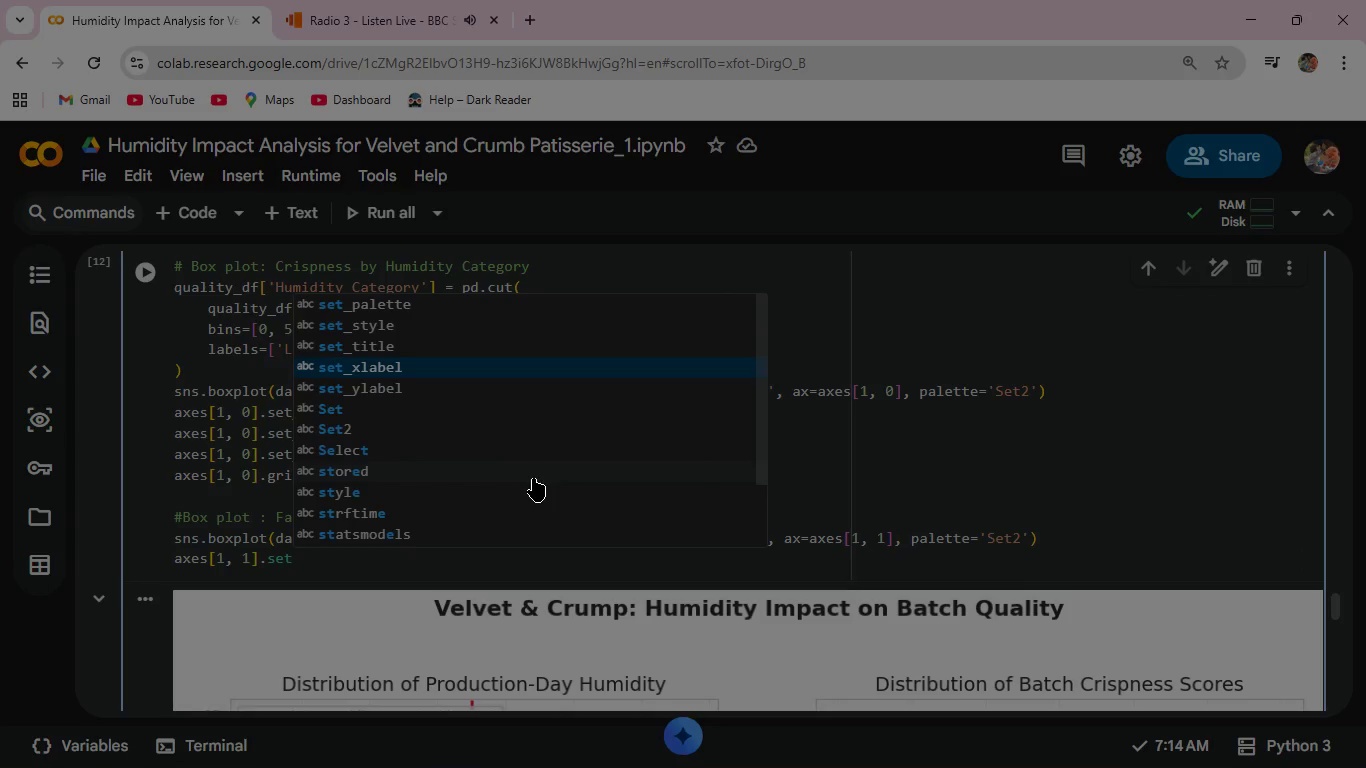 
key(Enter)
 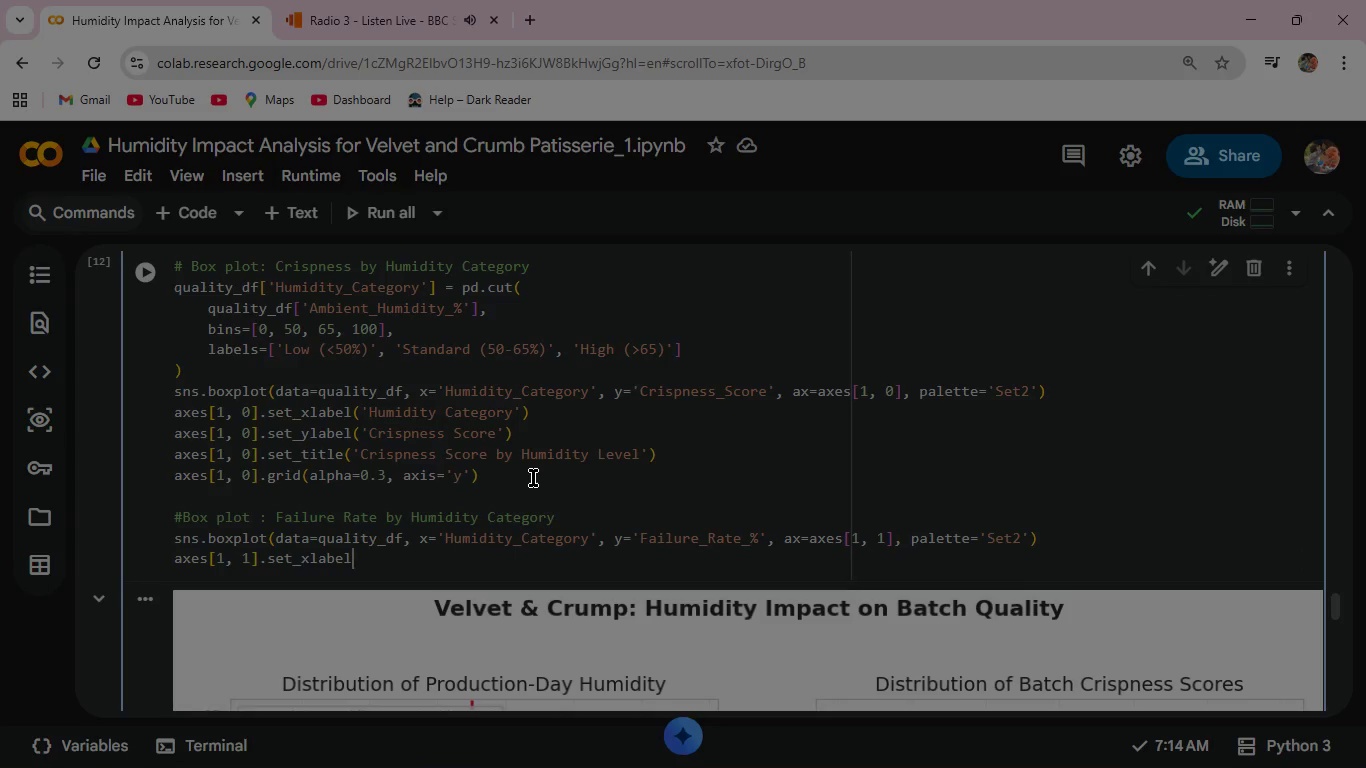 
type(('Humidity)
 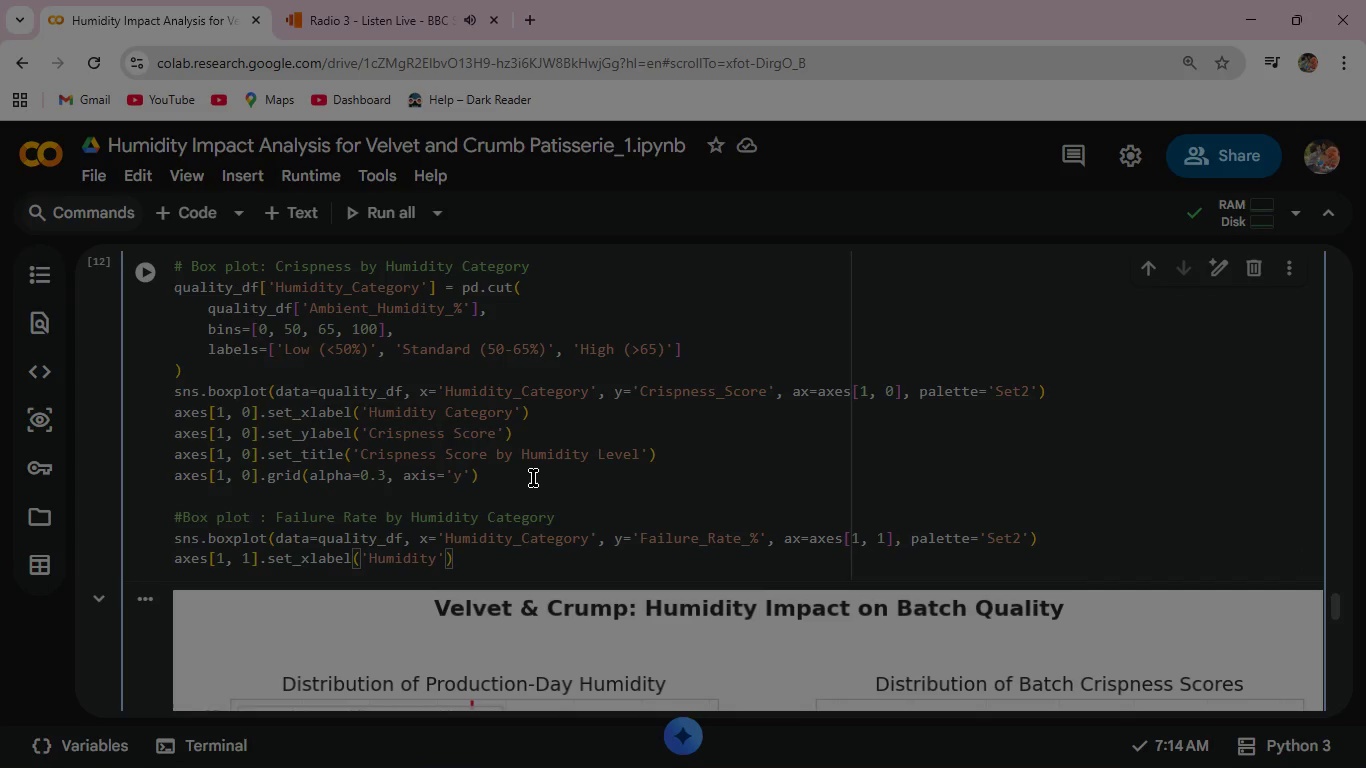 
type( Category)
 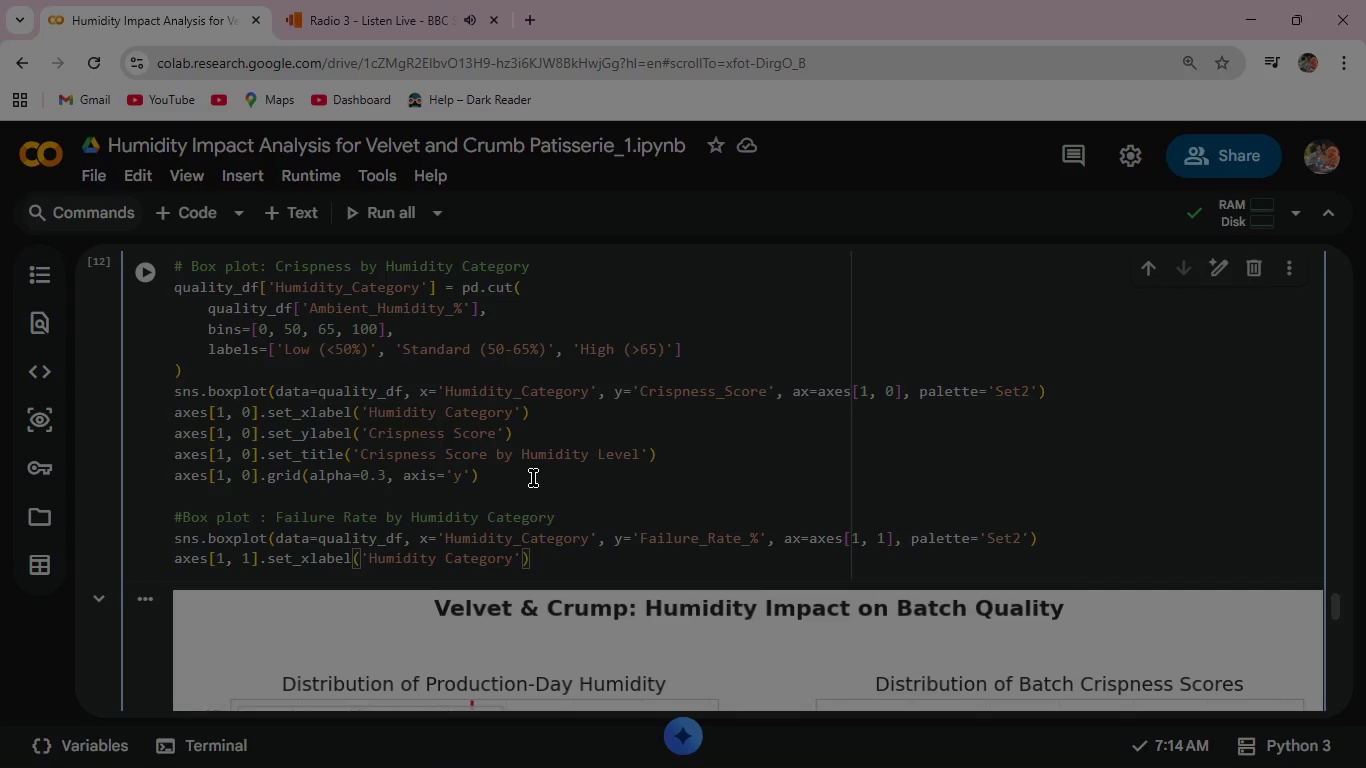 
key(ArrowRight)
 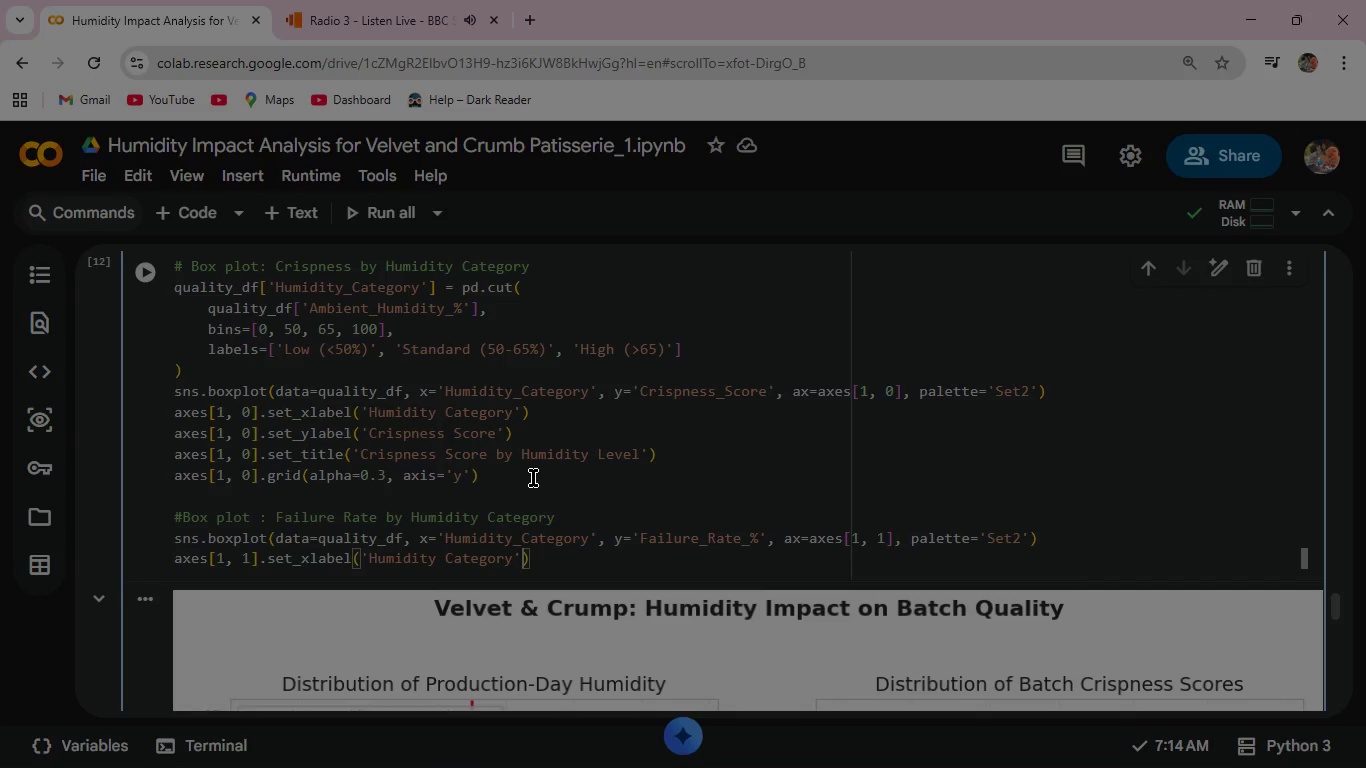 
key(ArrowRight)
 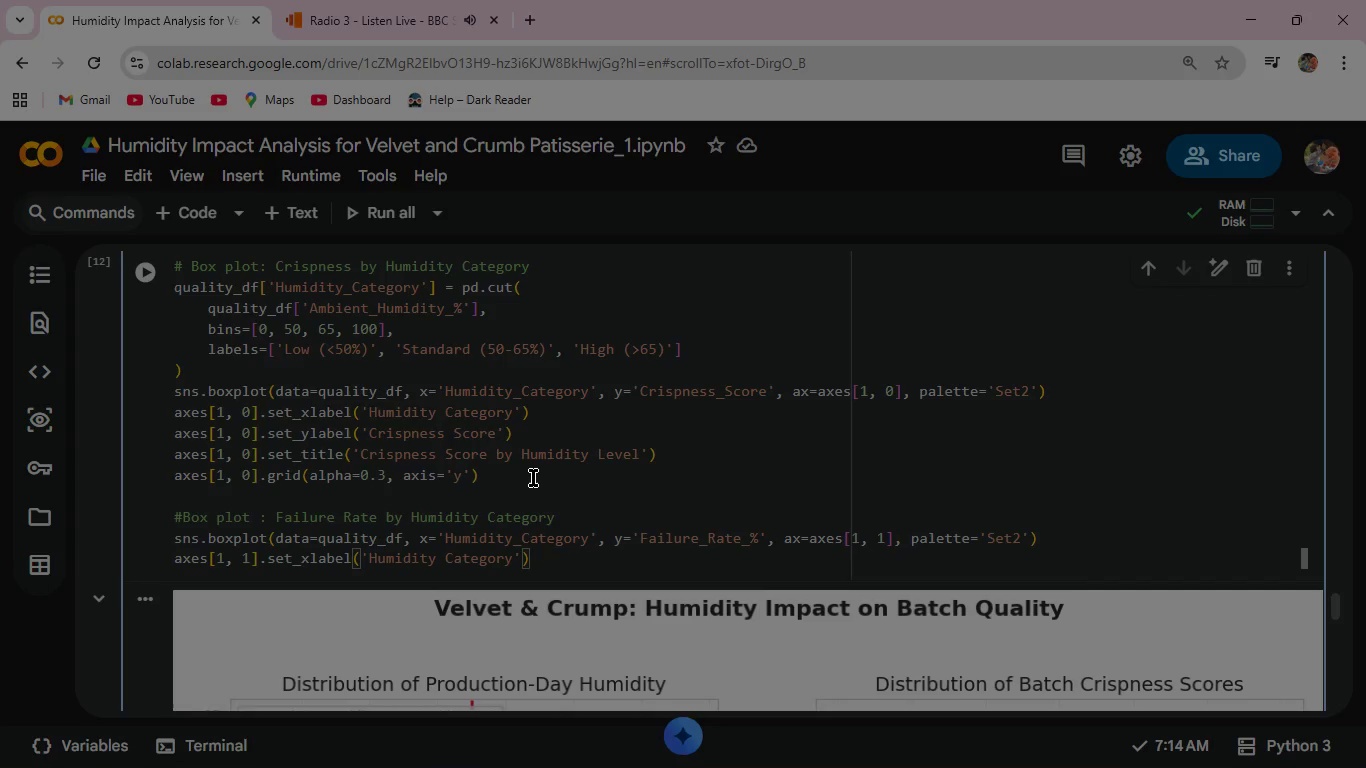 
key(ArrowRight)
 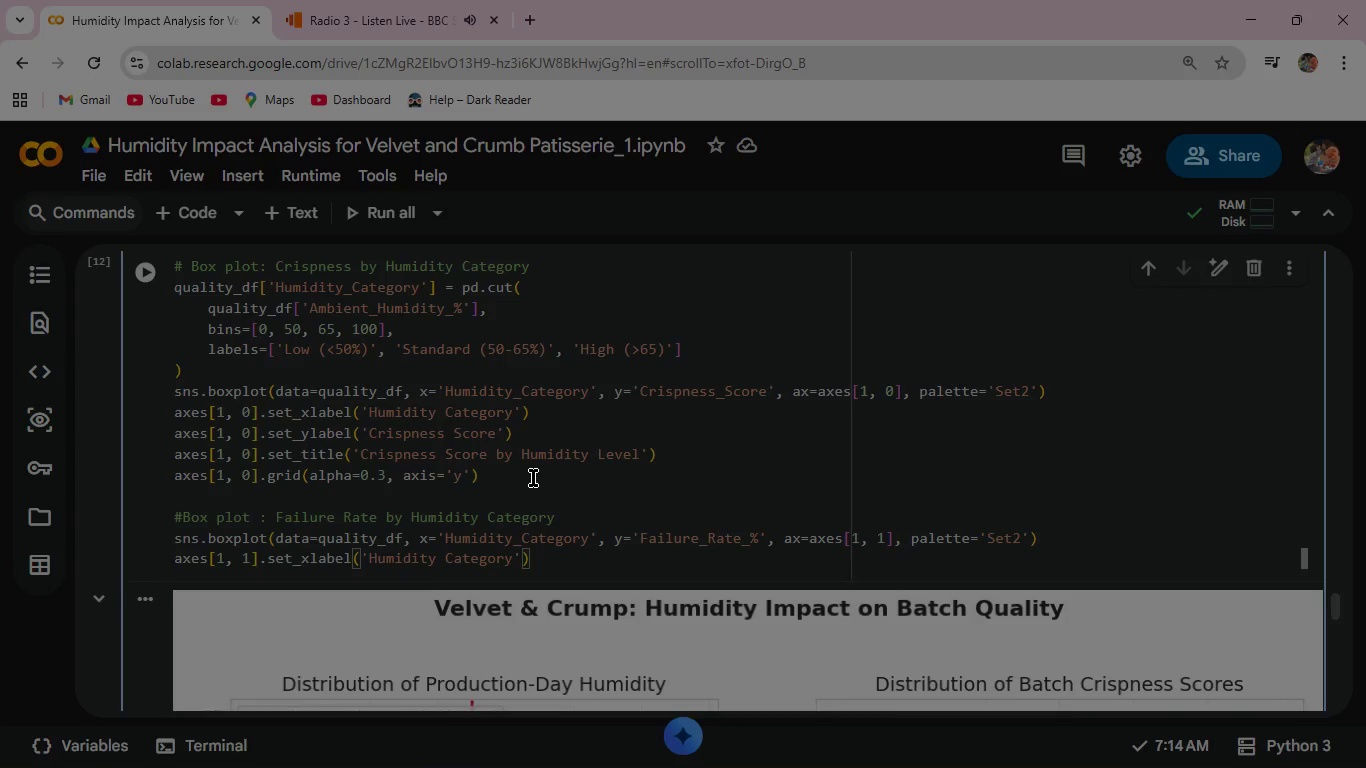 
key(Enter)
 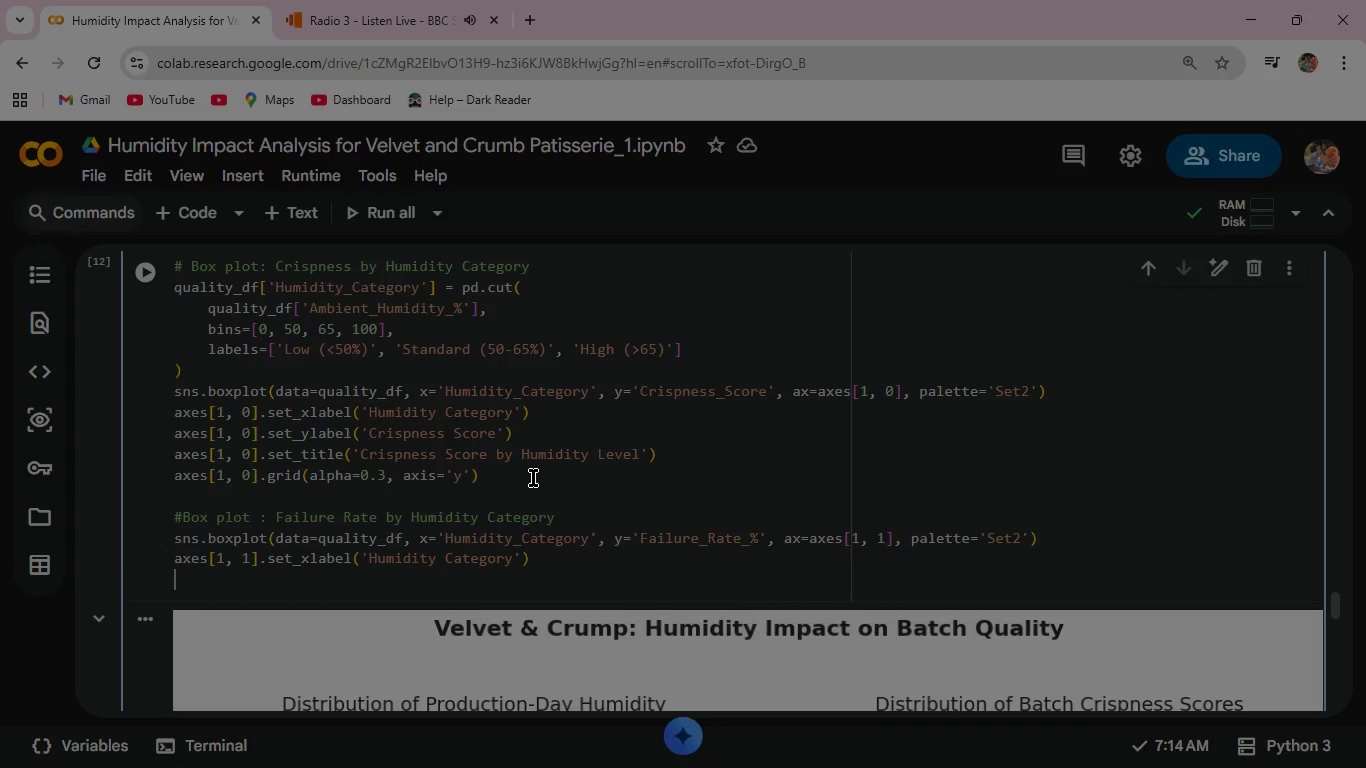 
wait(8.12)
 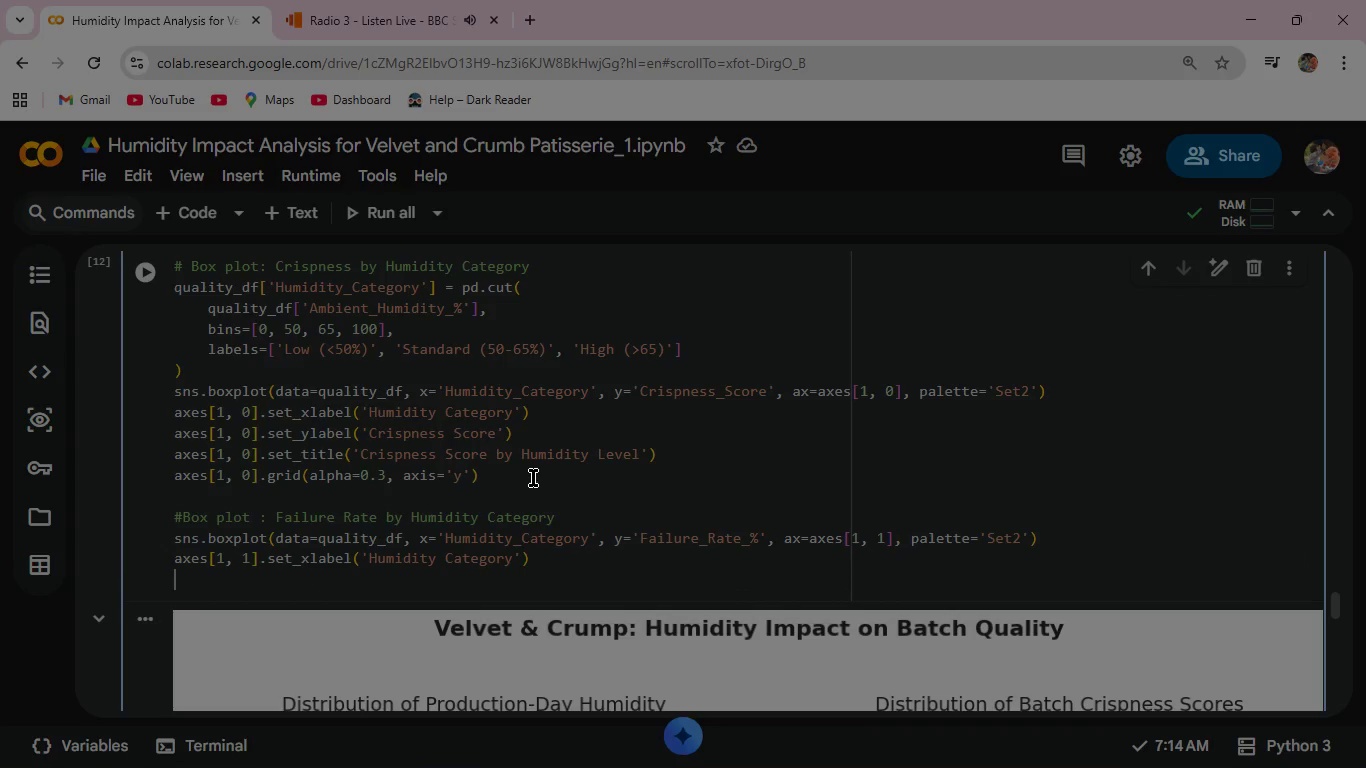 
scroll: coordinate [560, 406], scroll_direction: down, amount: 3.0
 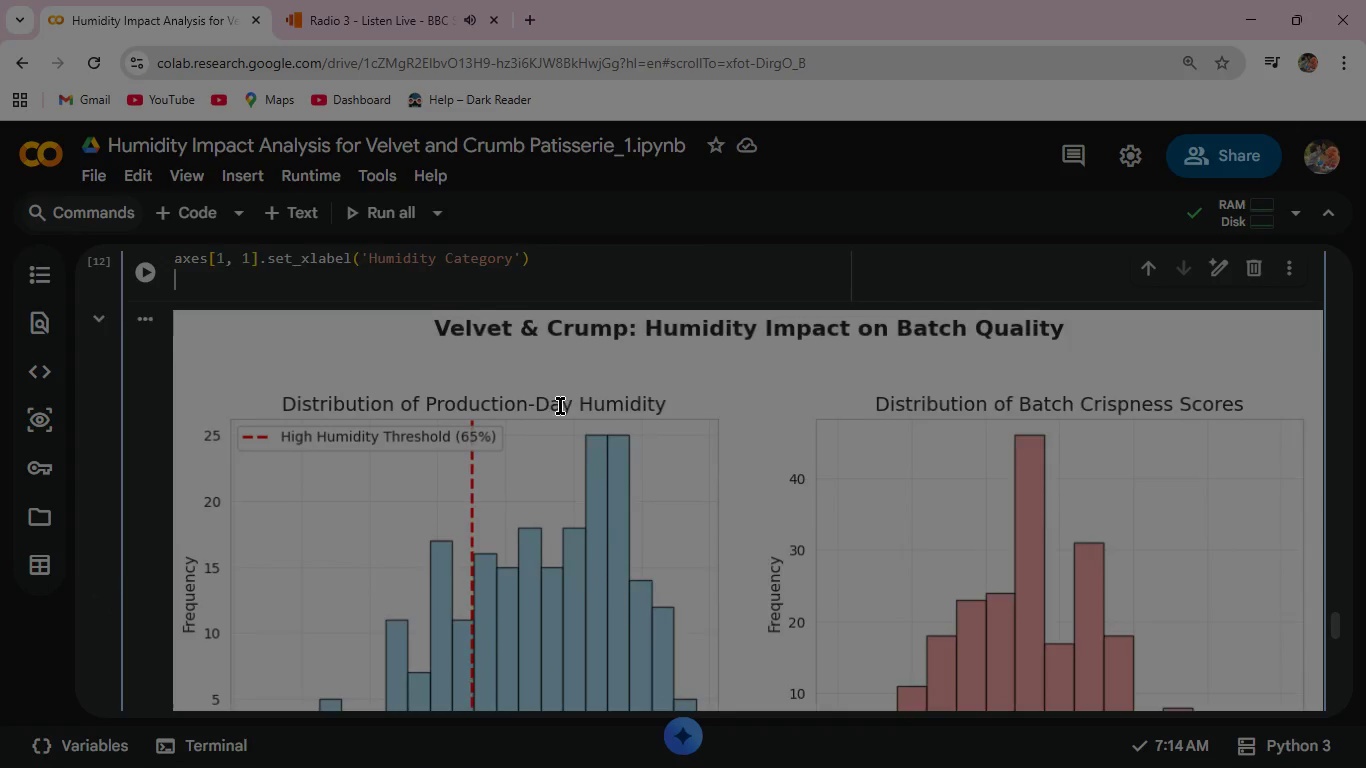 
scroll: coordinate [560, 406], scroll_direction: up, amount: 1.0
 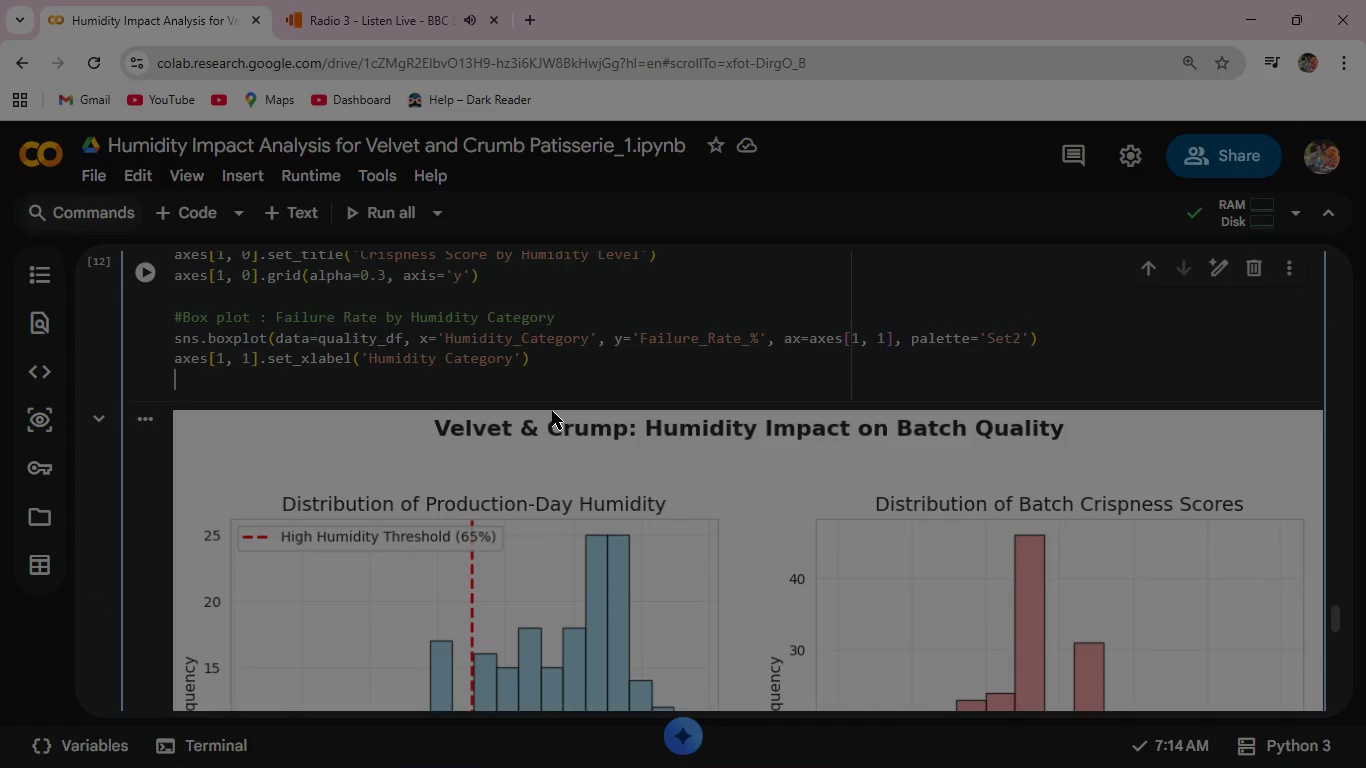 
wait(5.96)
 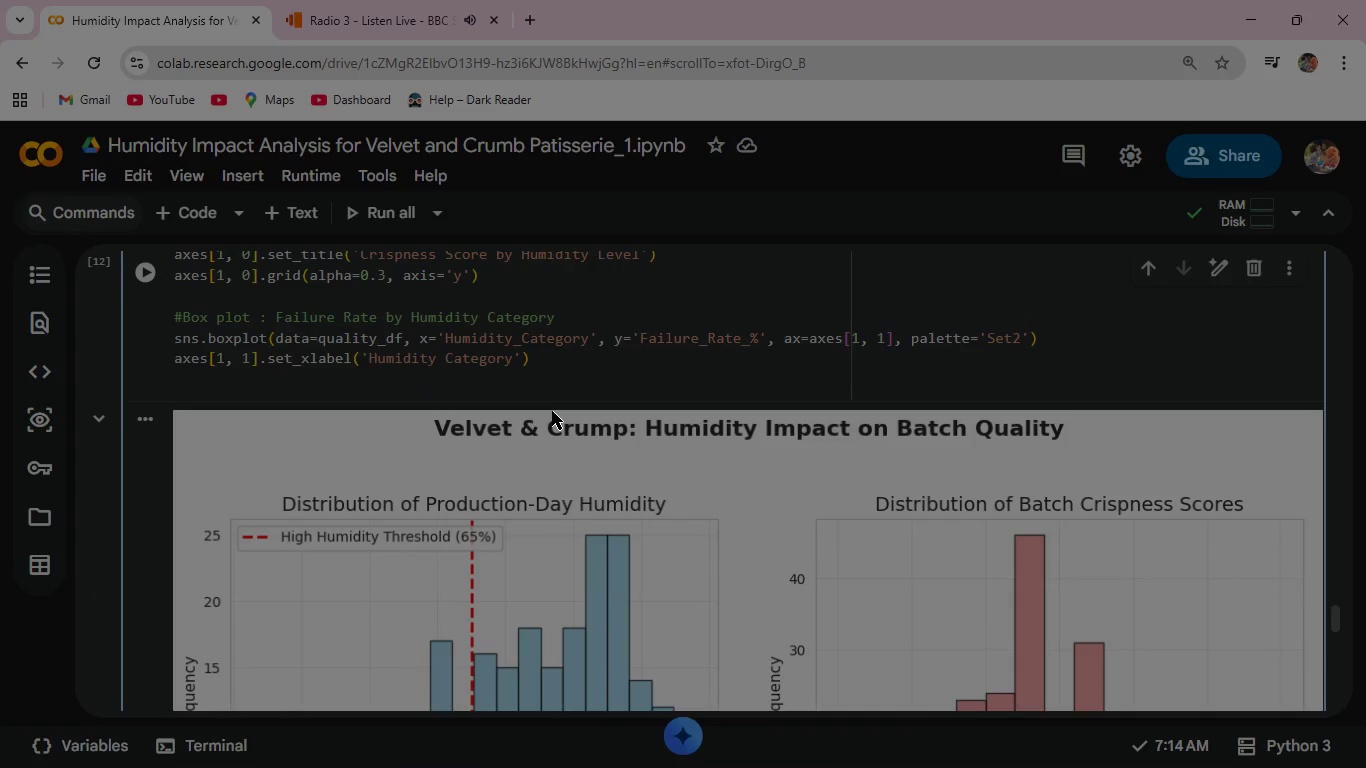 
type(axes[1, 1)
 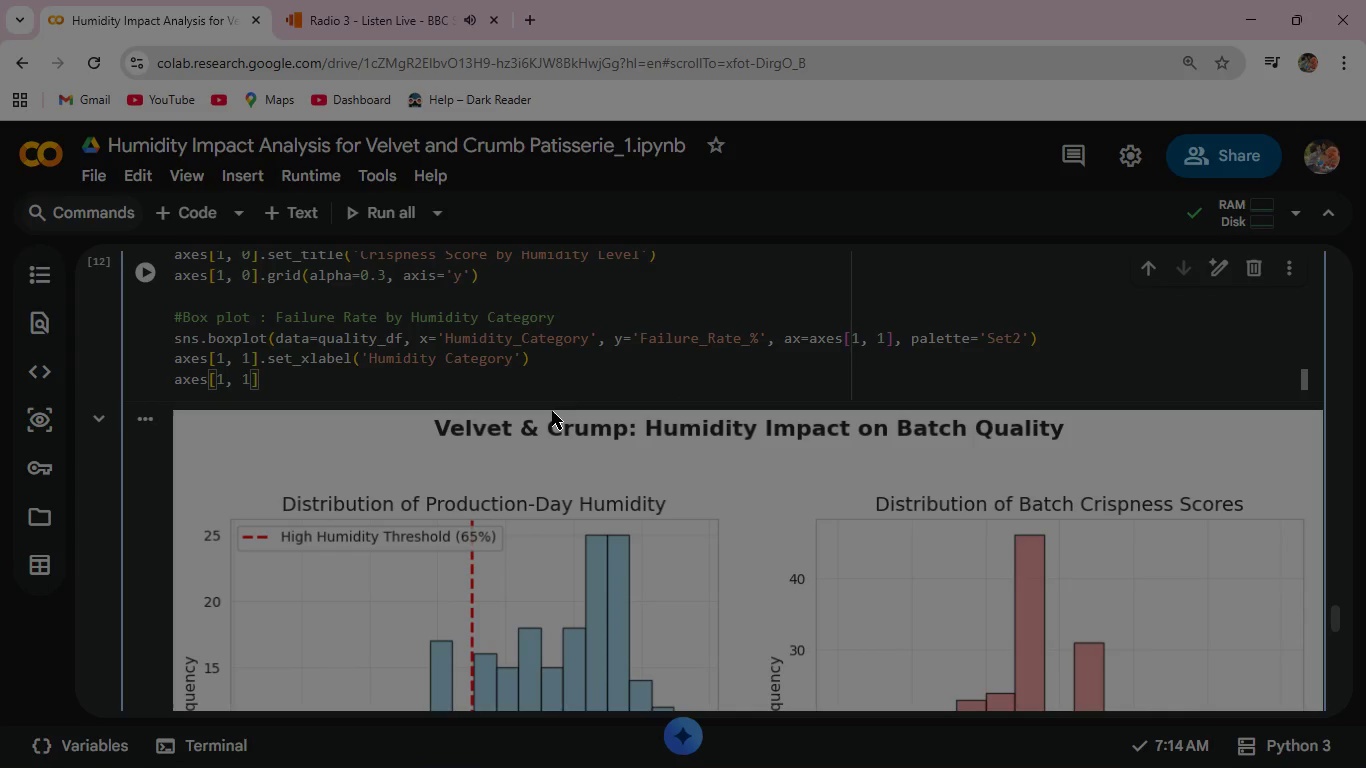 
key(ArrowRight)
 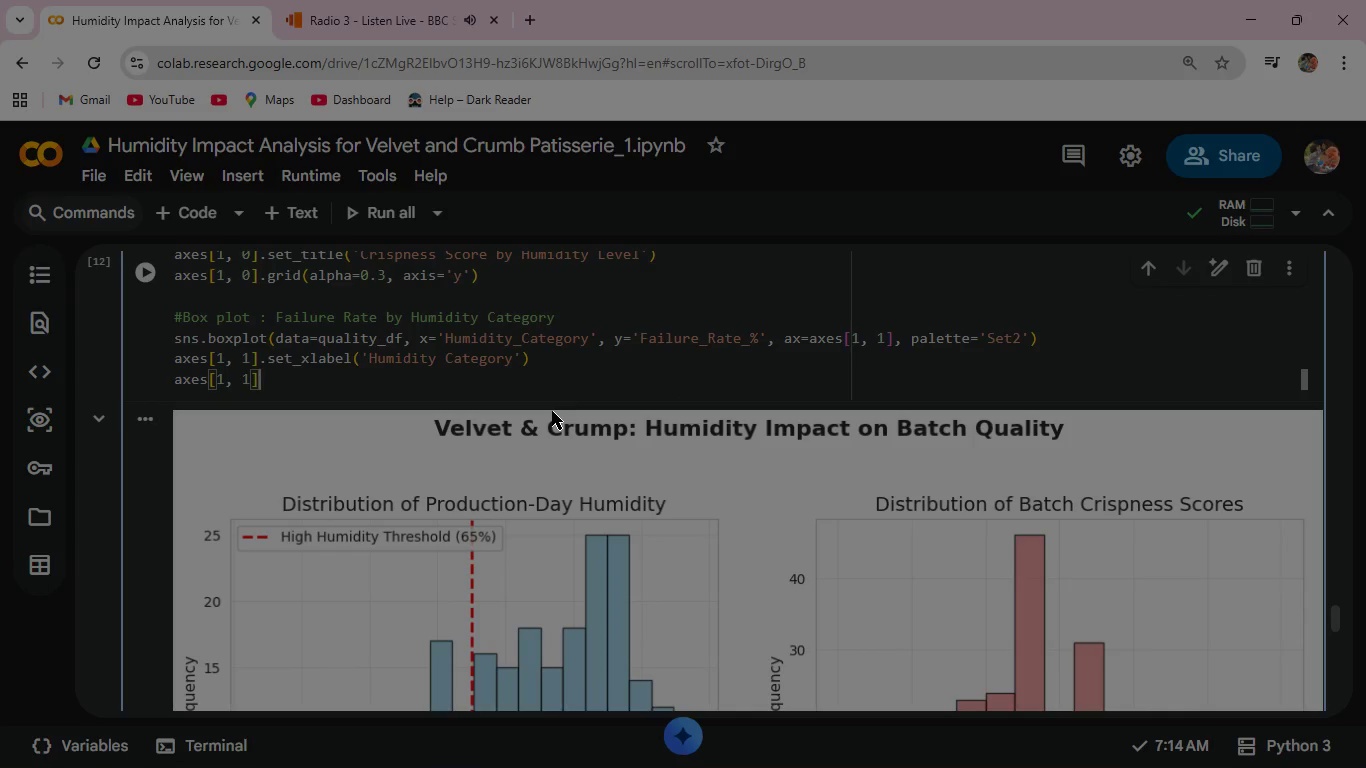 
key(ArrowRight)
 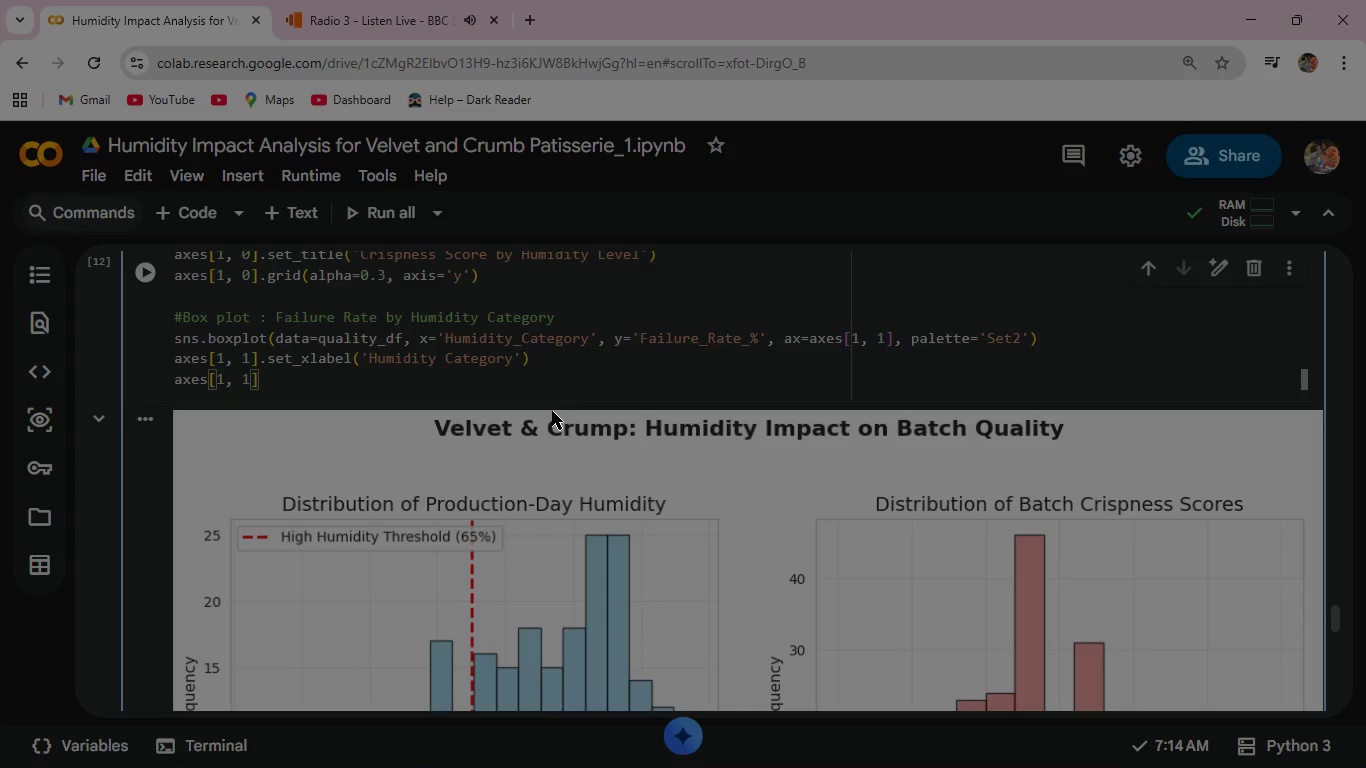 
type(.set)
 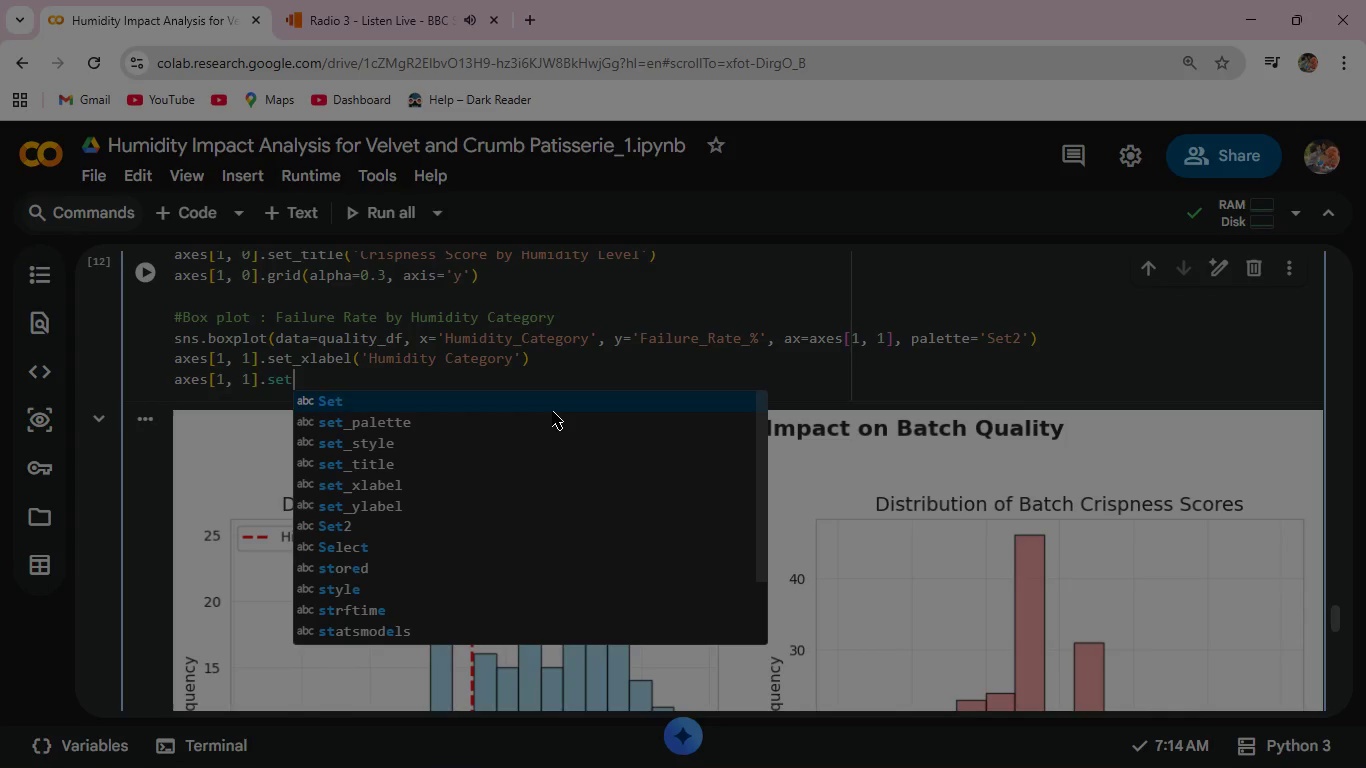 
key(ArrowDown)
 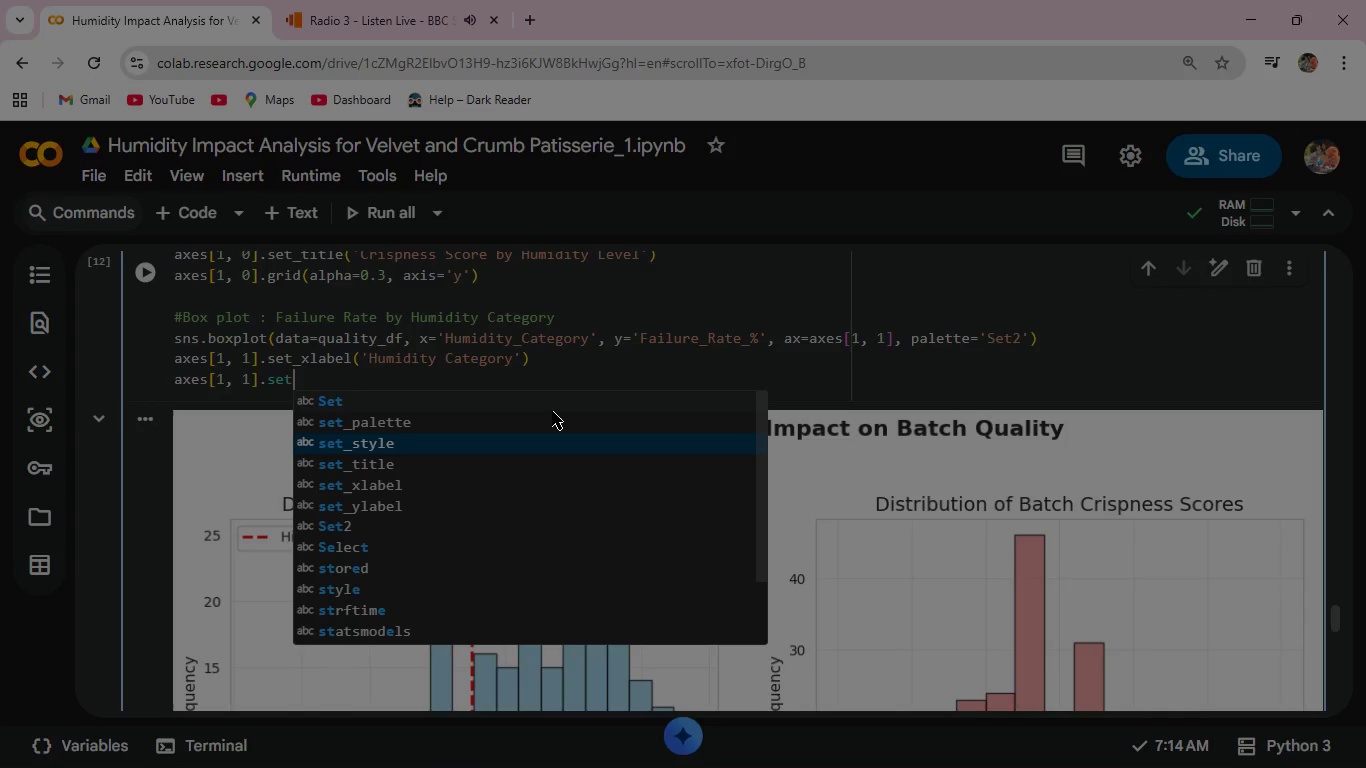 
key(ArrowDown)
 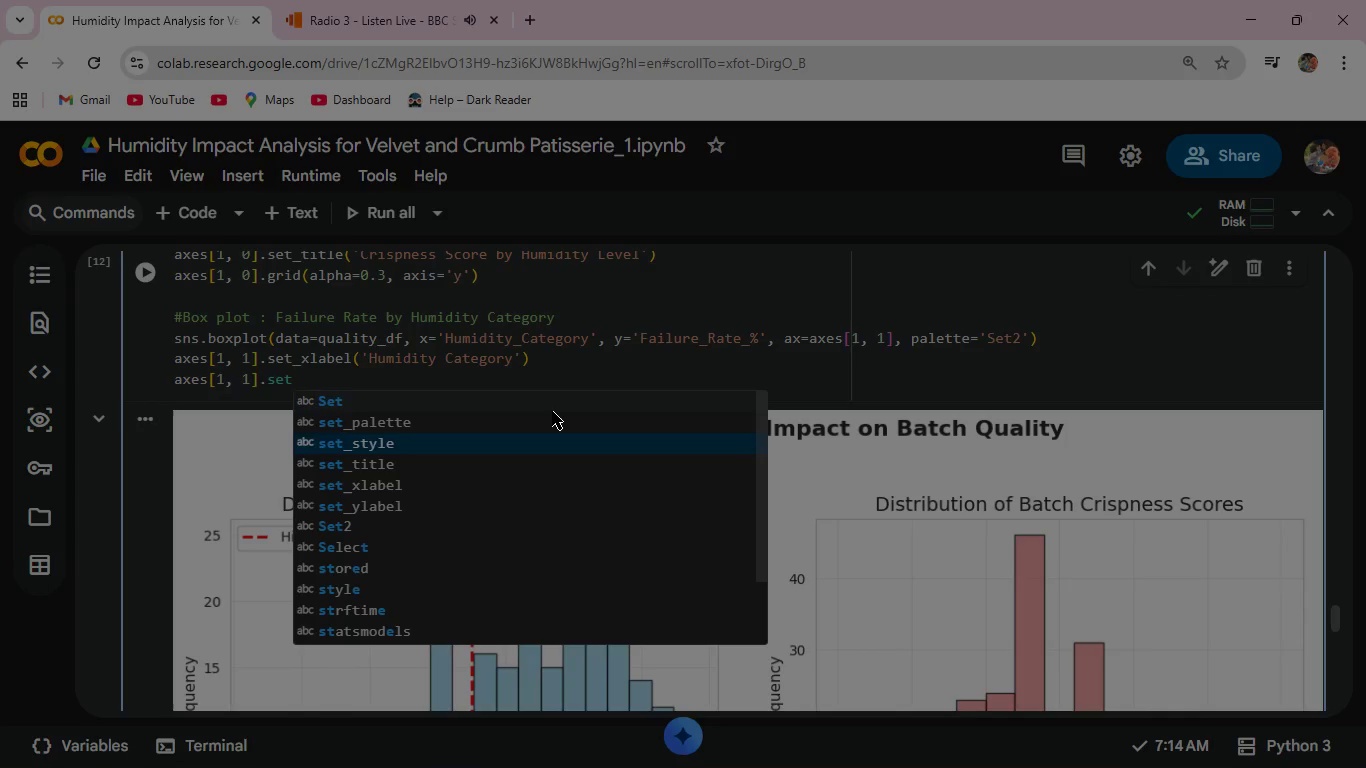 
key(ArrowDown)
 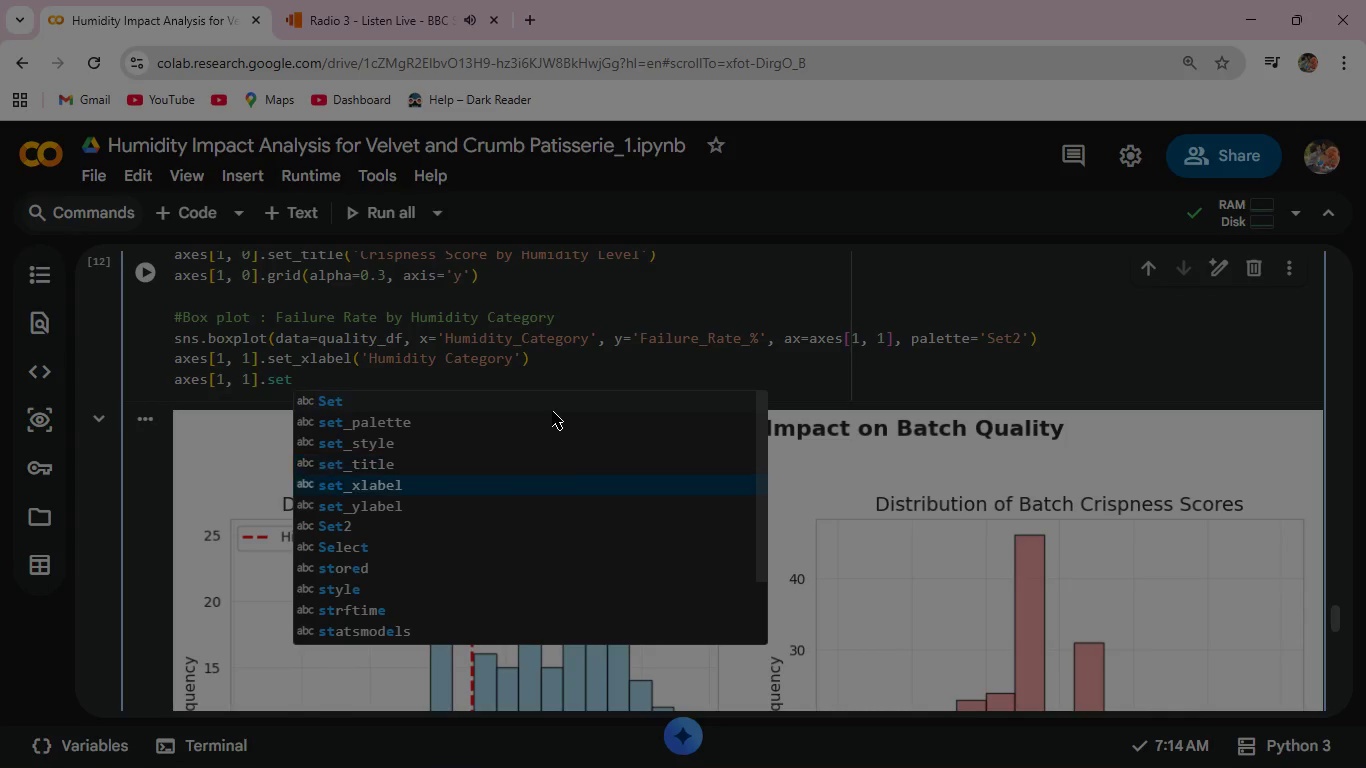 
key(ArrowDown)
 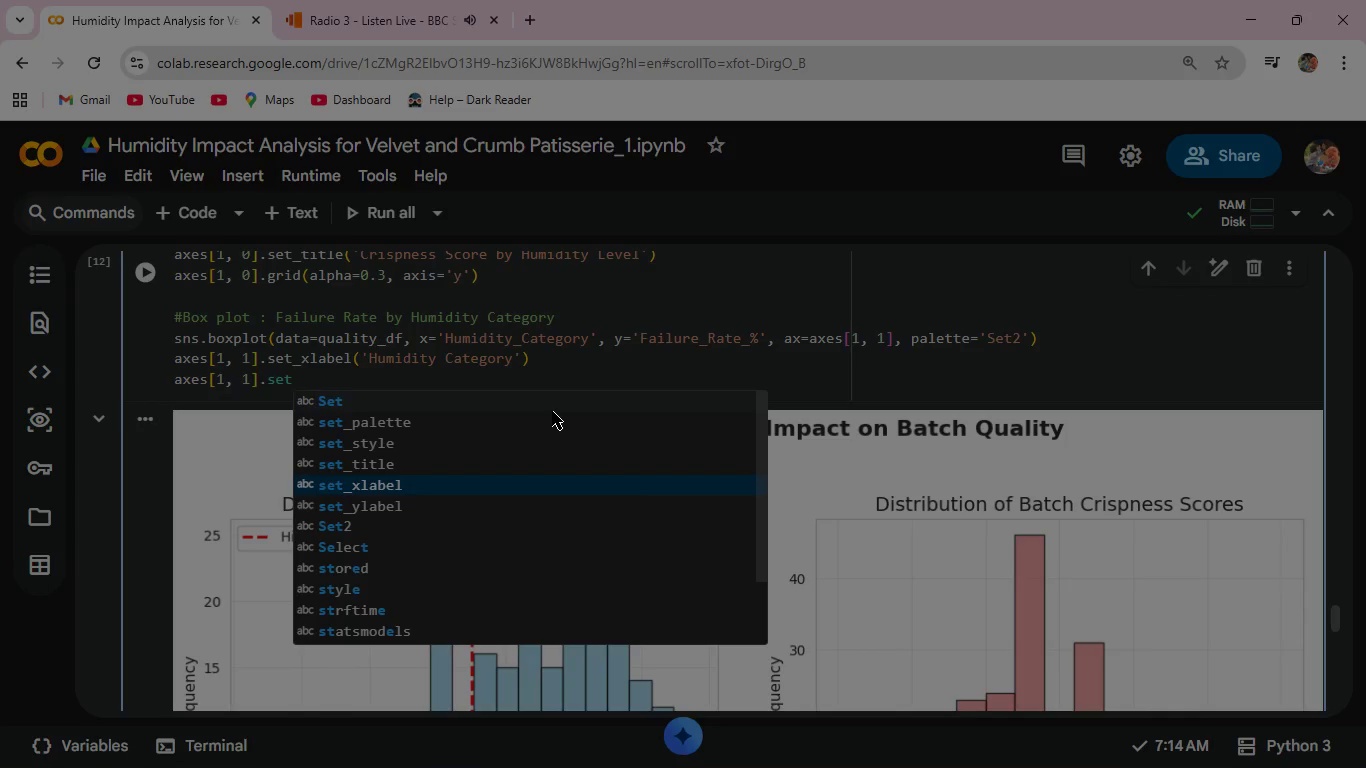 
key(ArrowDown)
 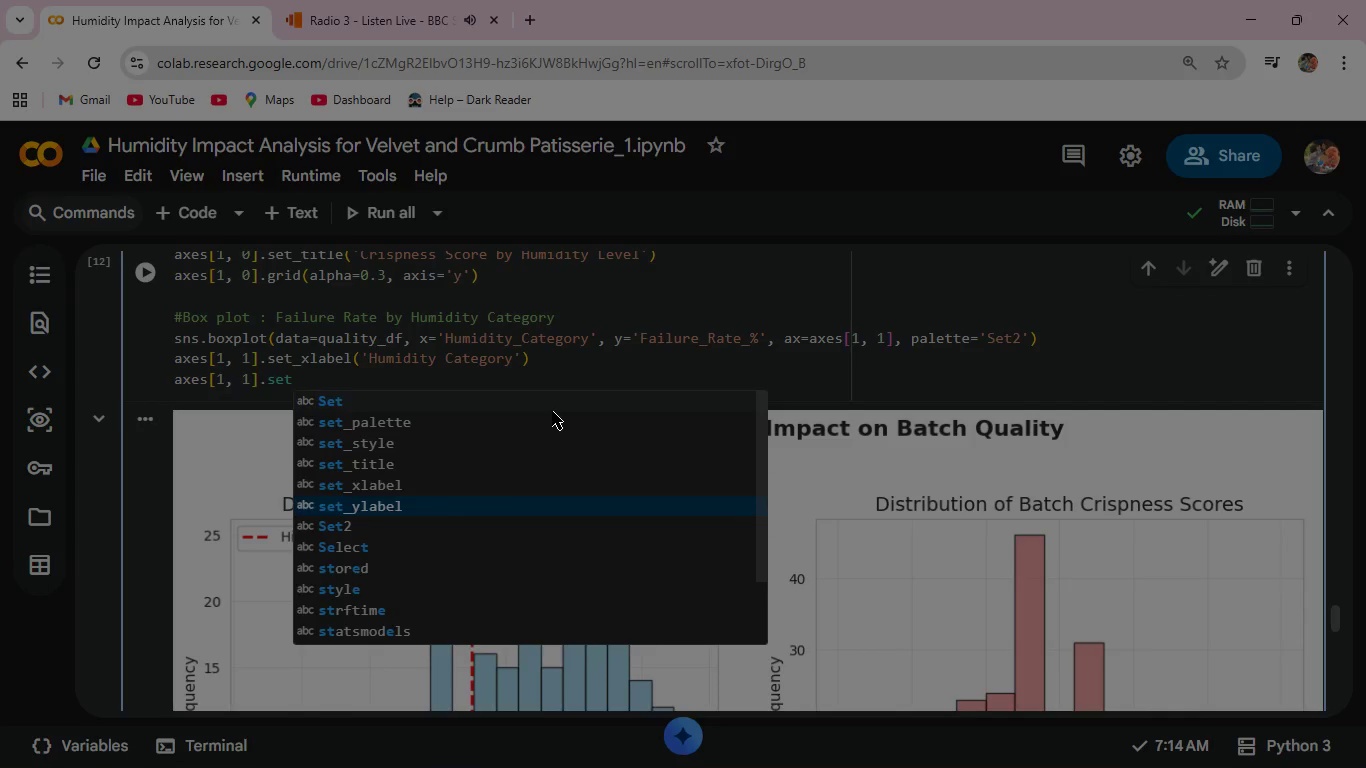 
key(Enter)
 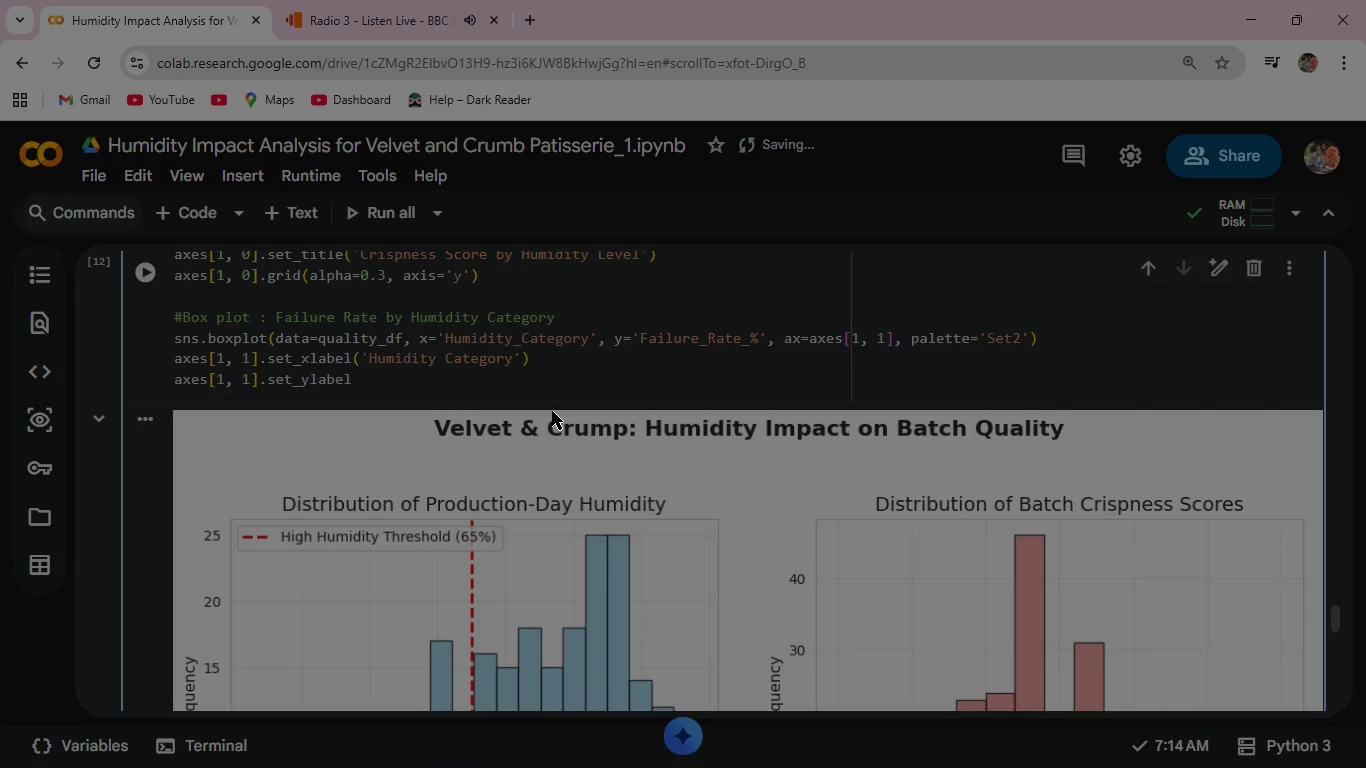 
type(('Failure)
 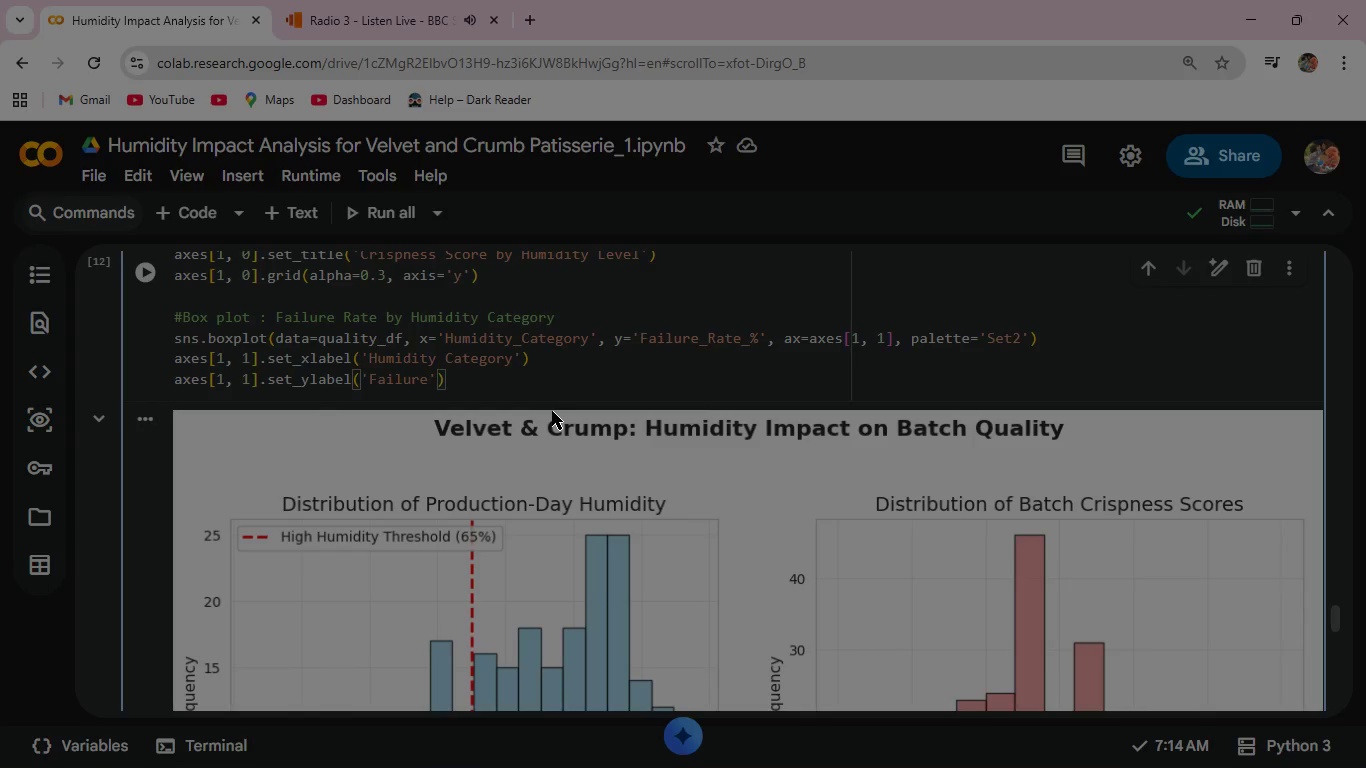 
type( Rate (%)
 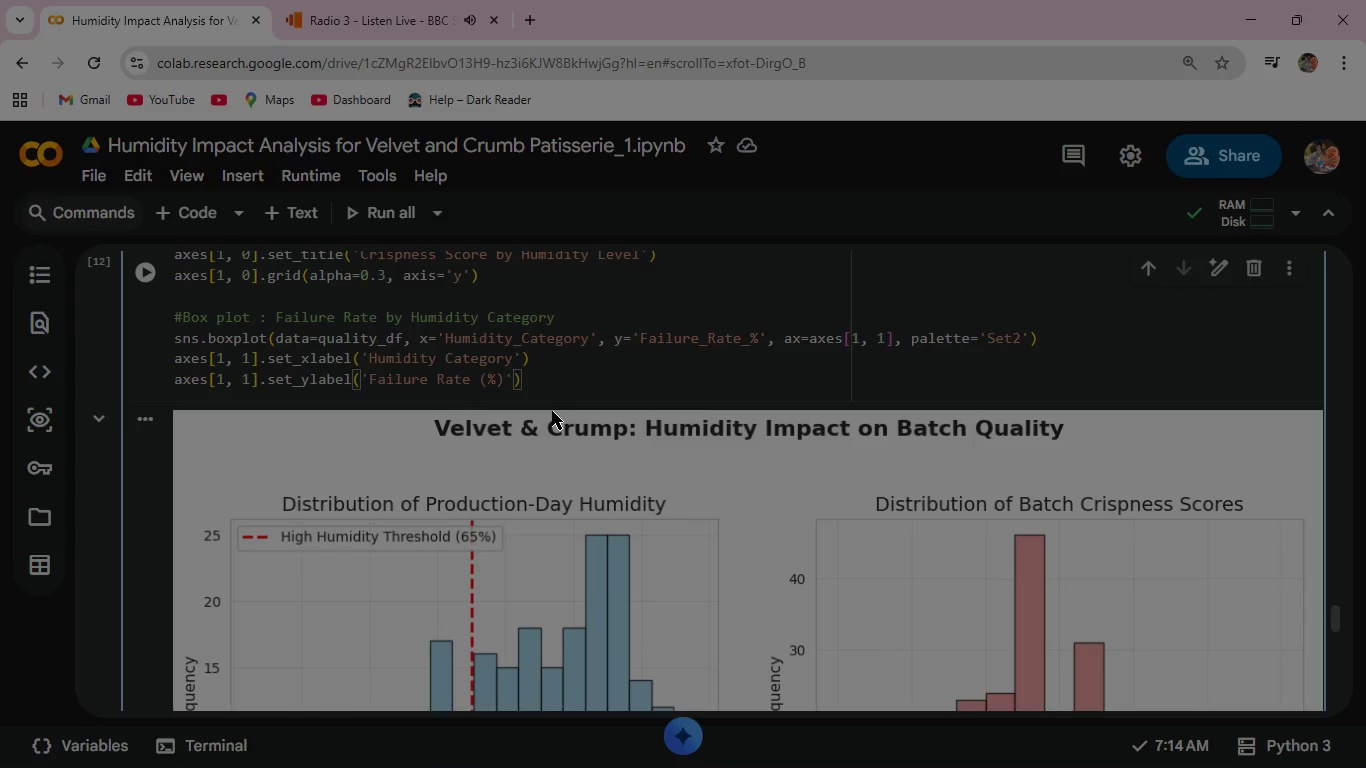 
key(ArrowRight)
 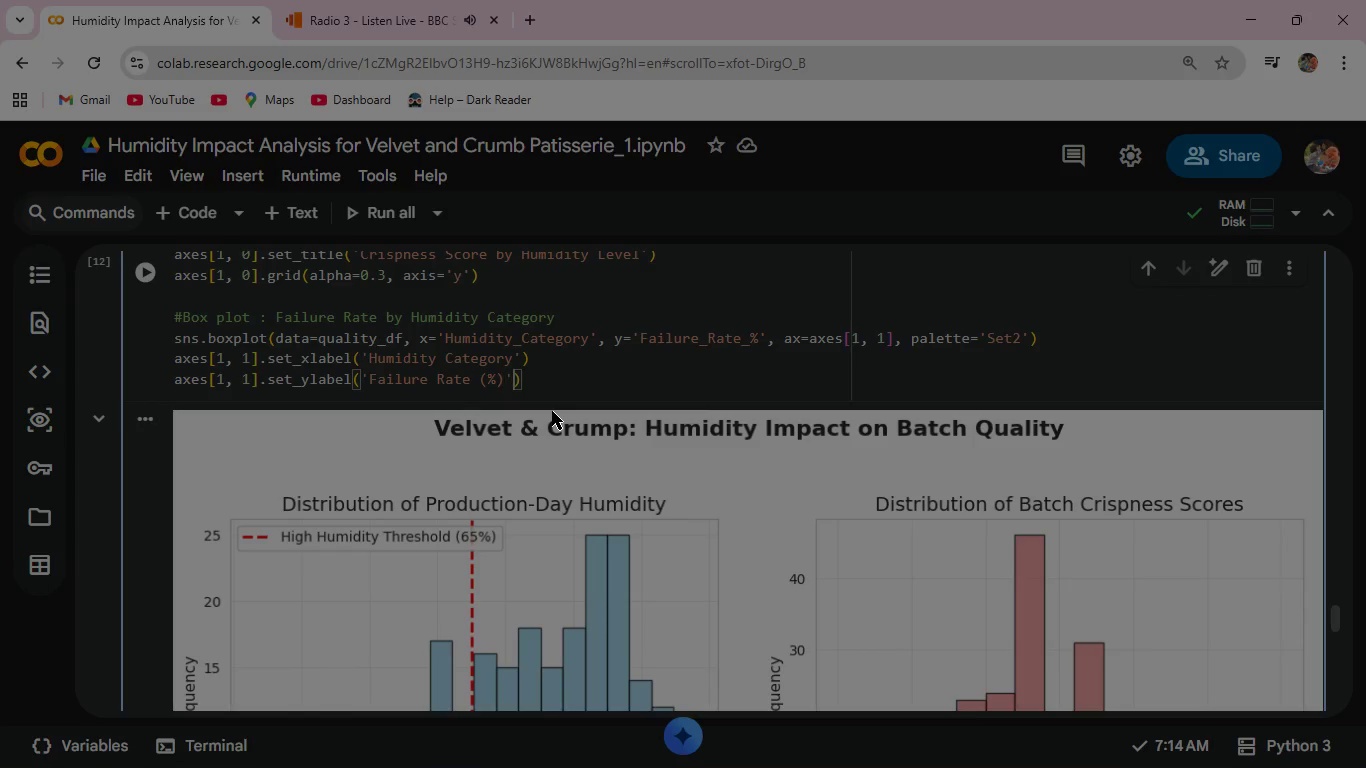 
key(ArrowRight)
 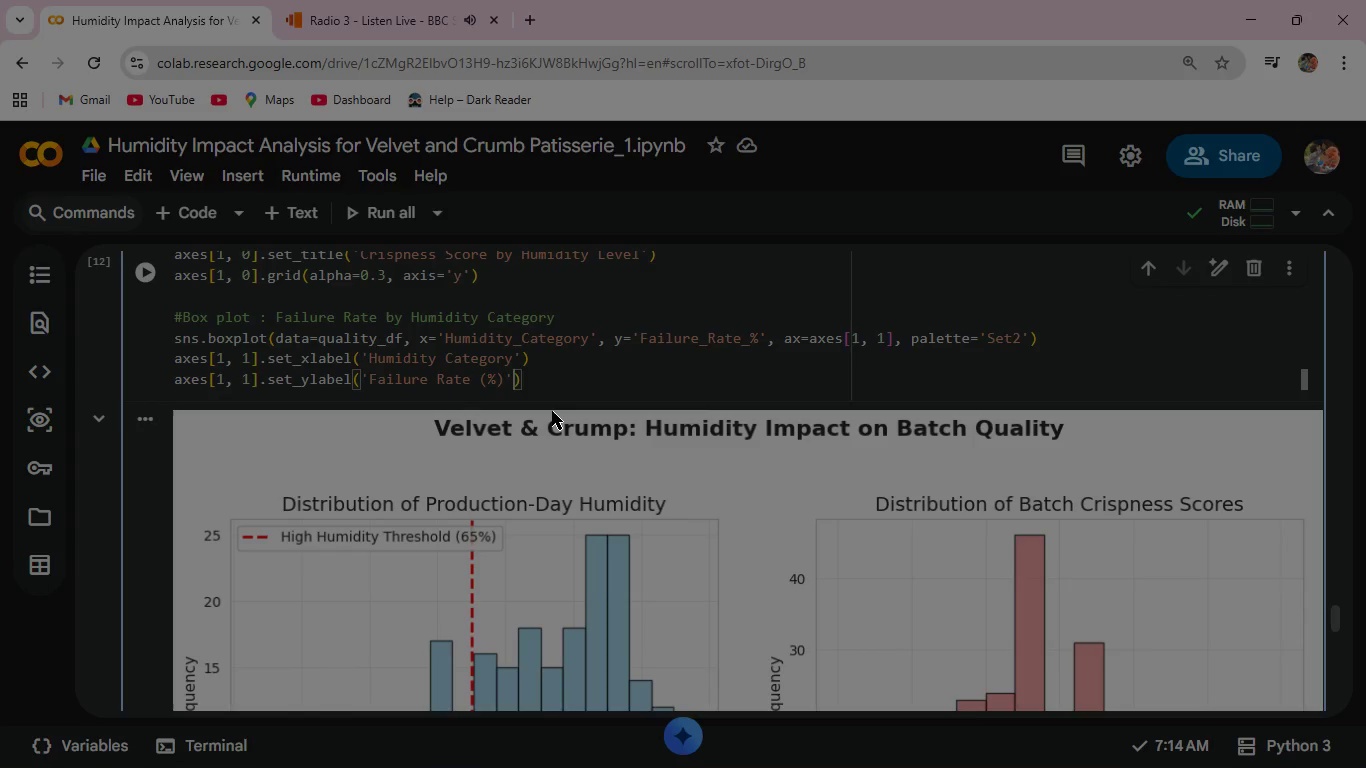 
key(ArrowRight)
 